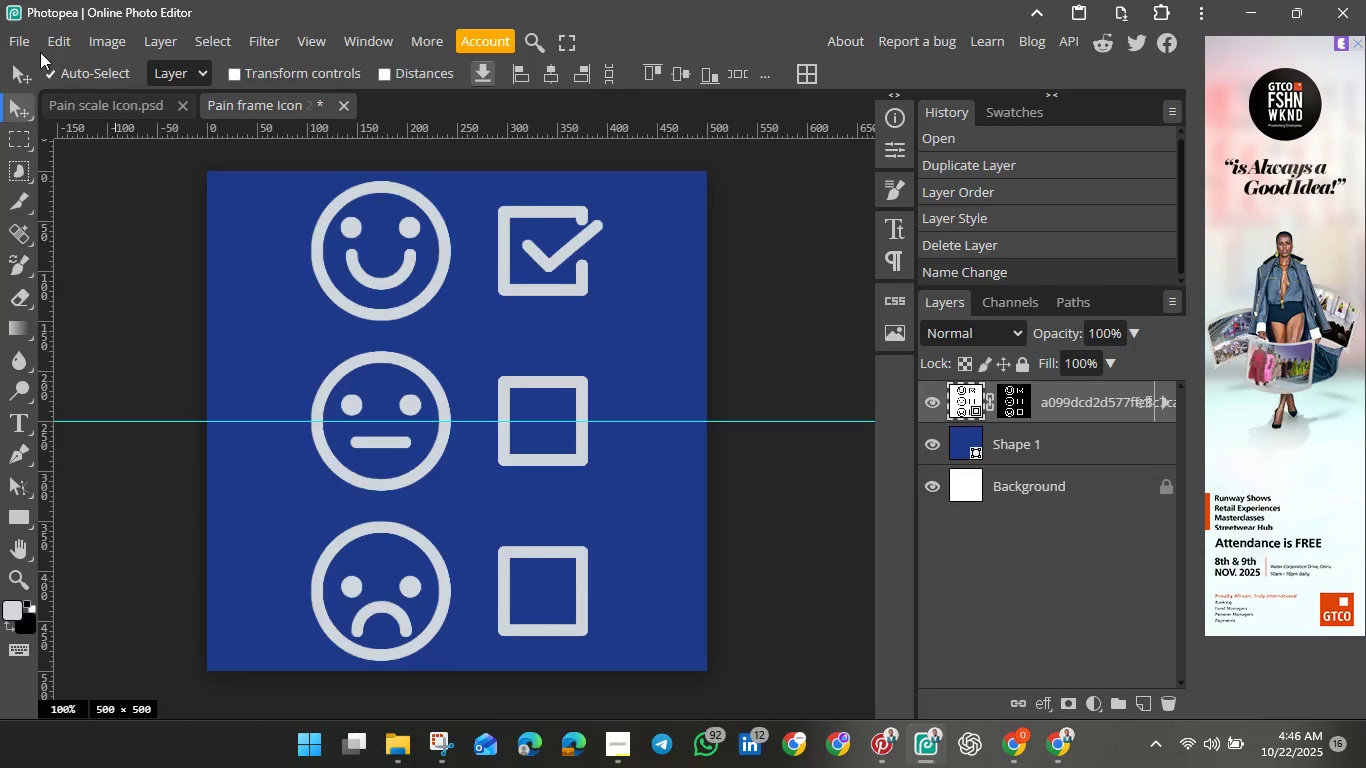 
left_click([23, 38])
 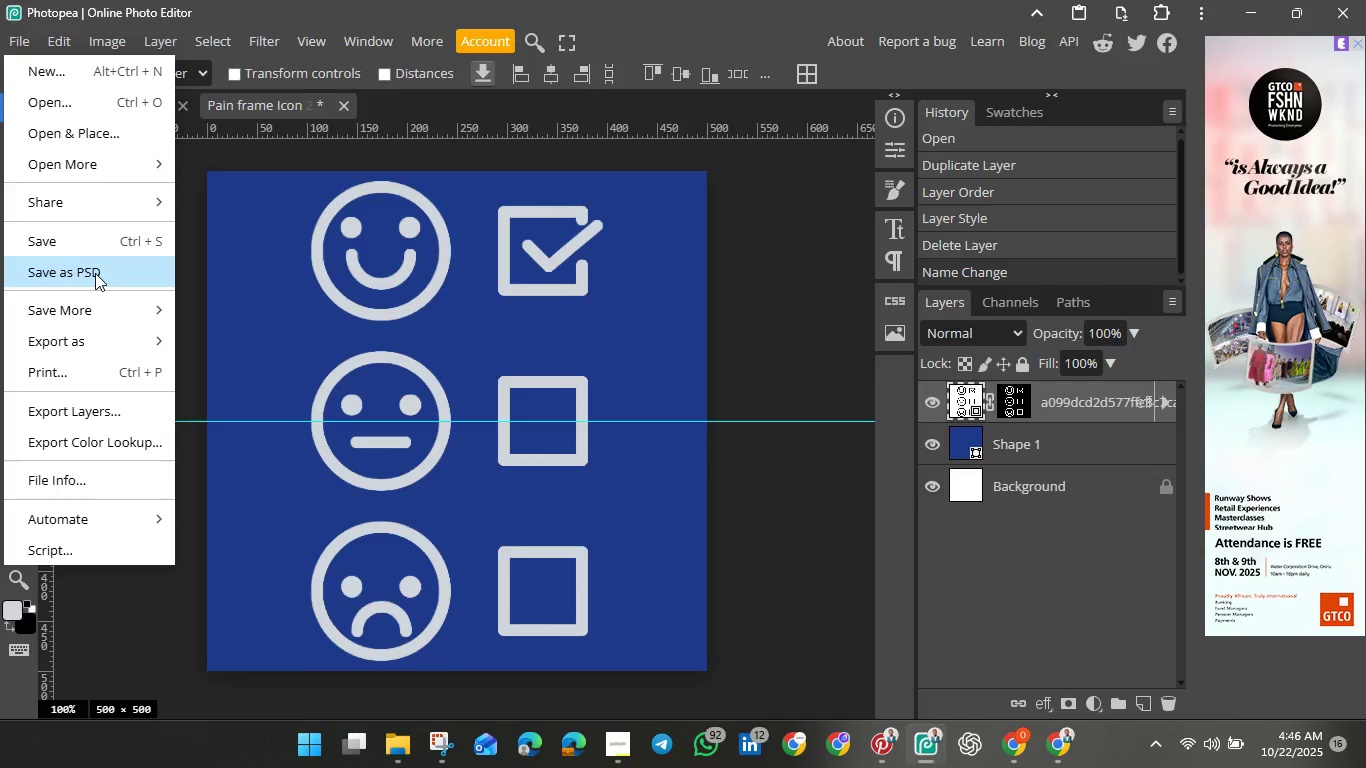 
left_click([95, 273])
 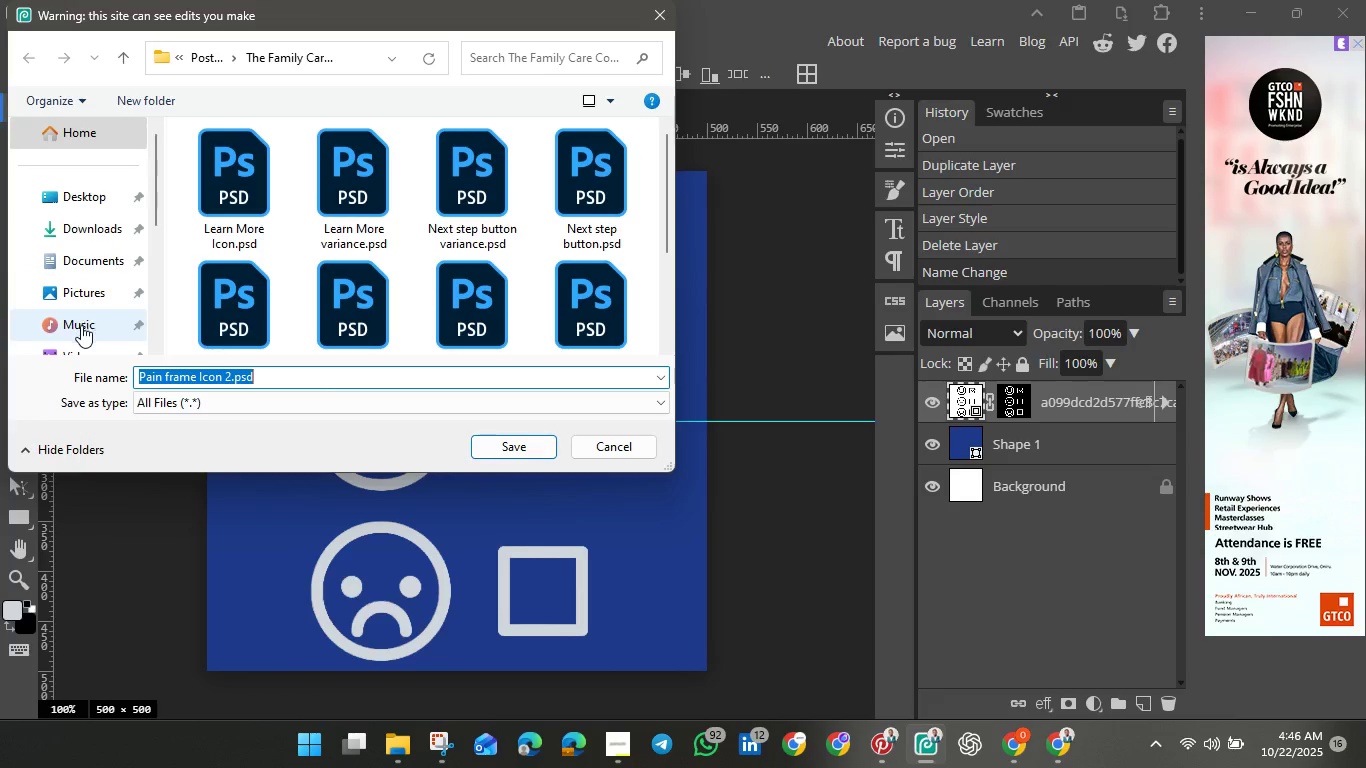 
wait(5.86)
 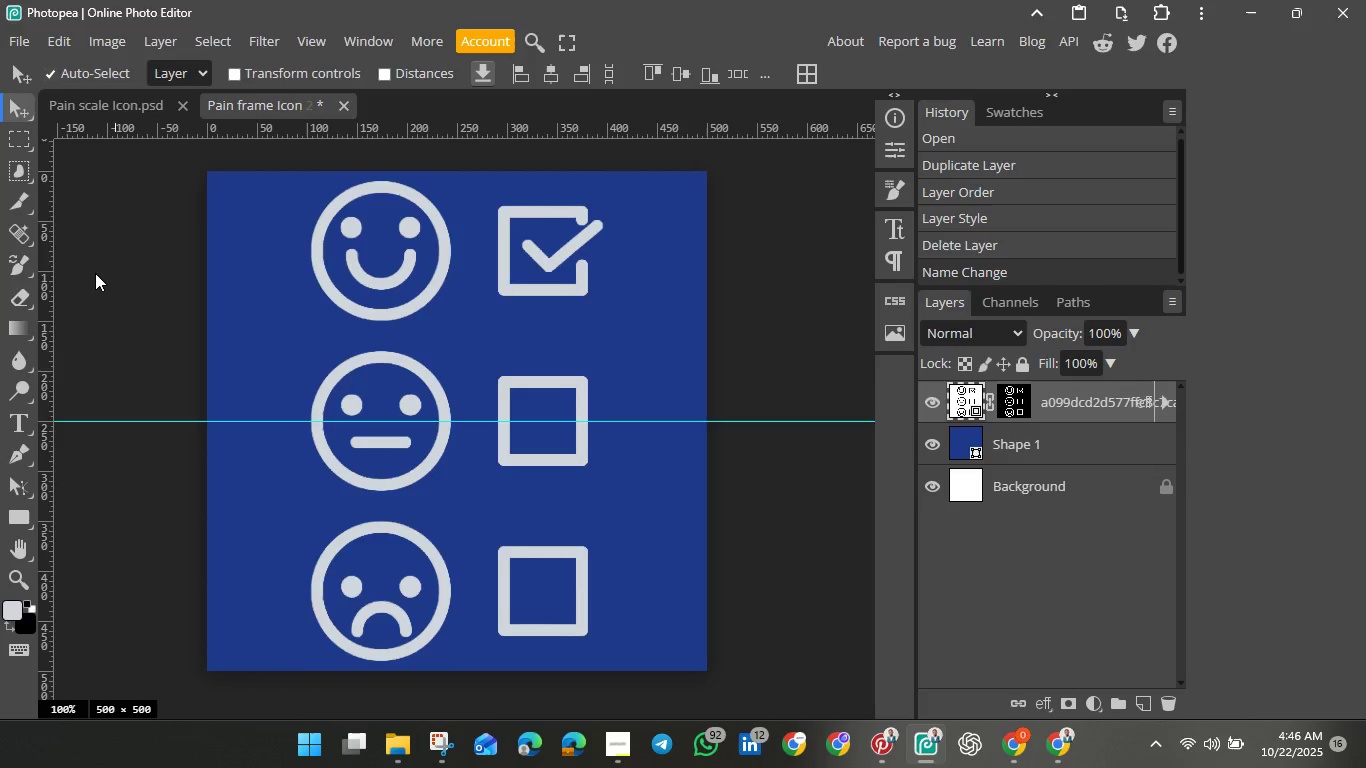 
left_click([522, 445])
 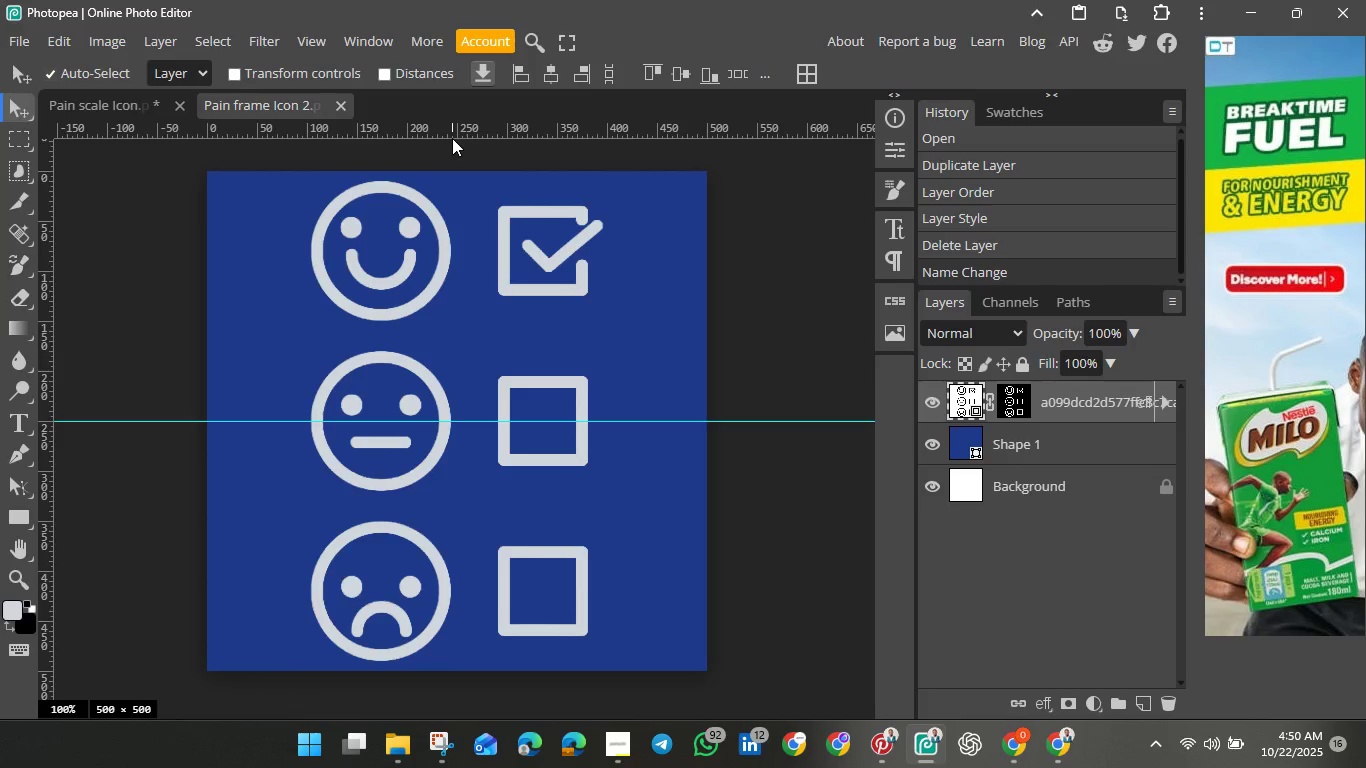 
wait(243.31)
 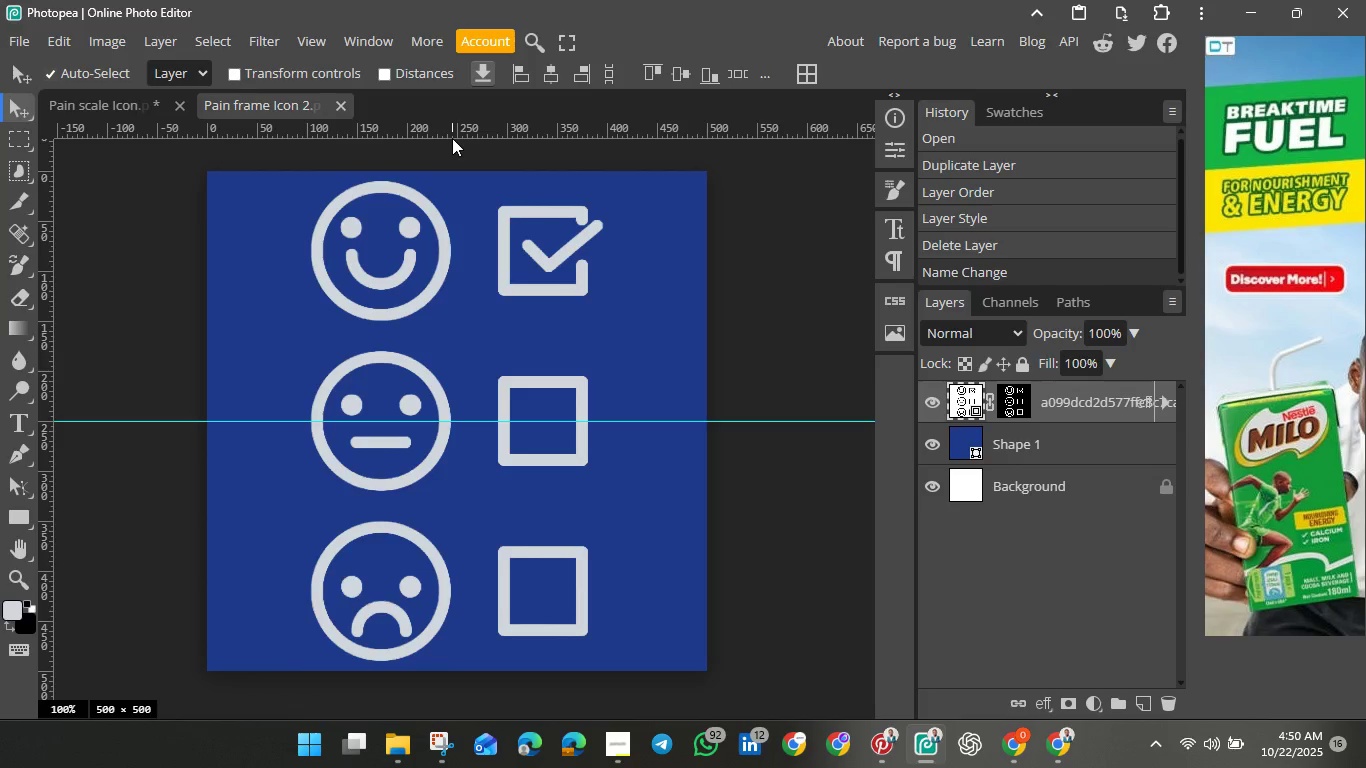 
left_click([15, 47])
 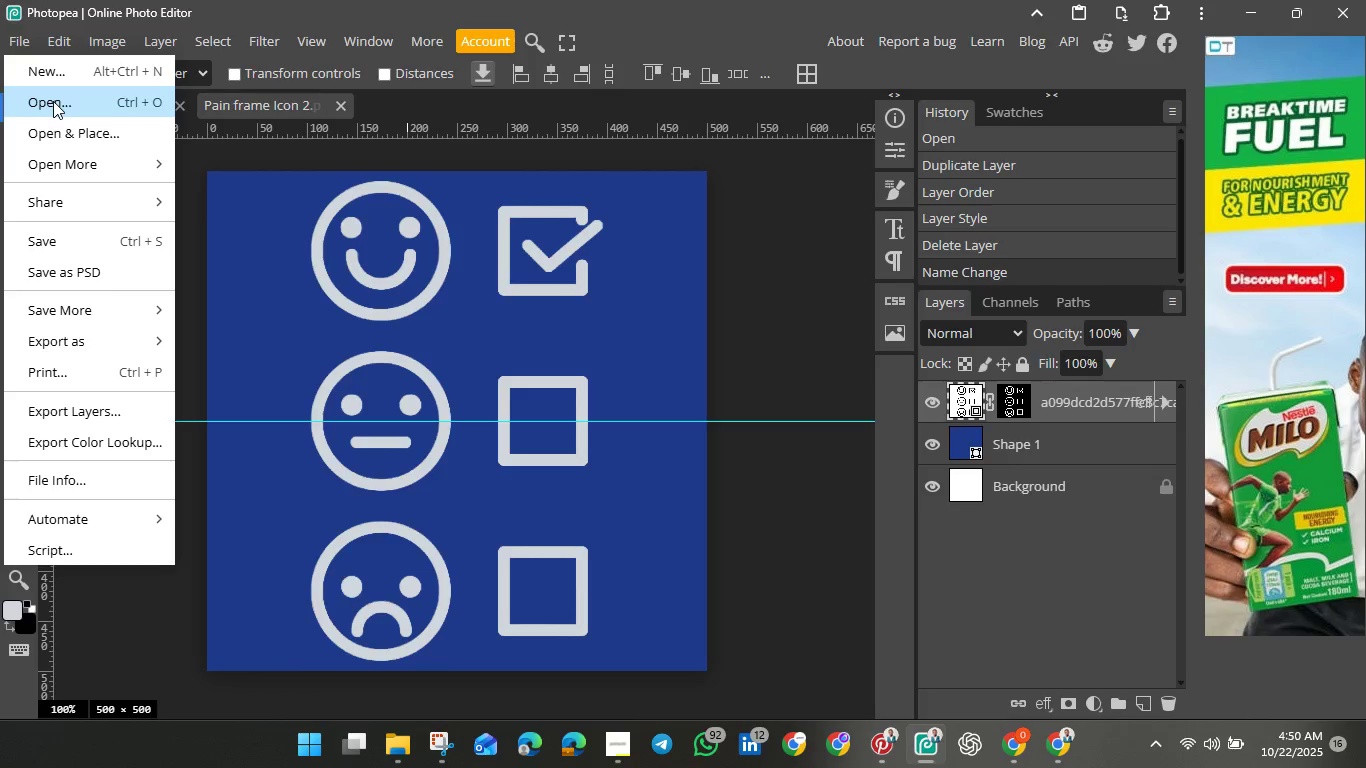 
left_click([53, 102])
 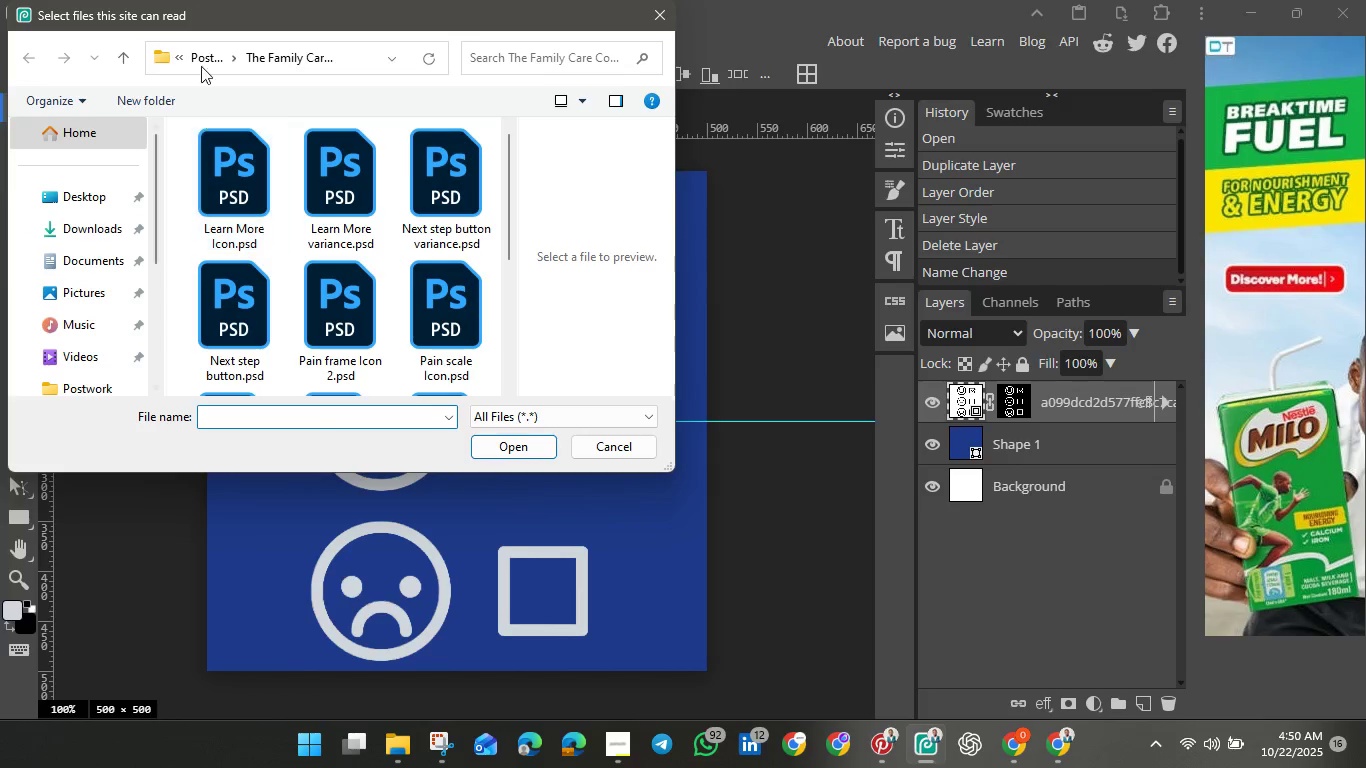 
left_click([213, 58])
 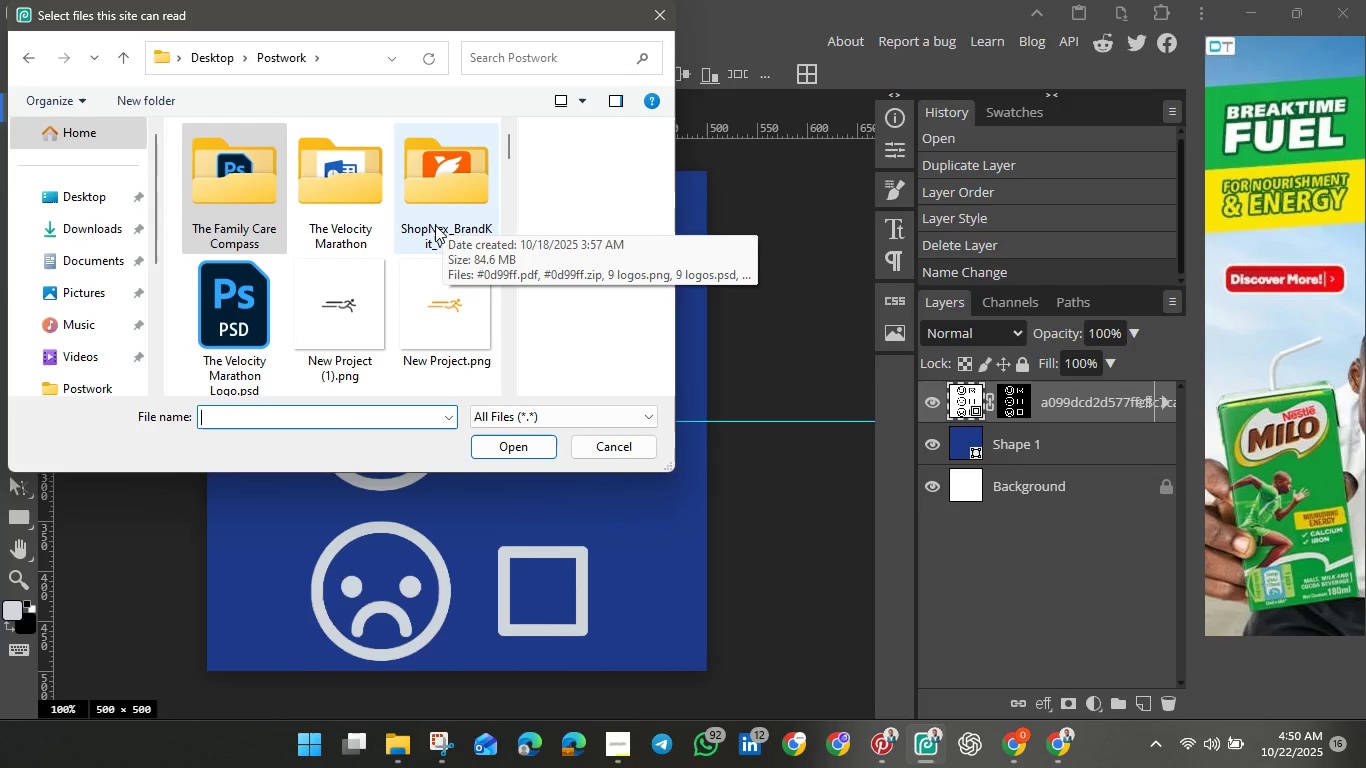 
wait(9.27)
 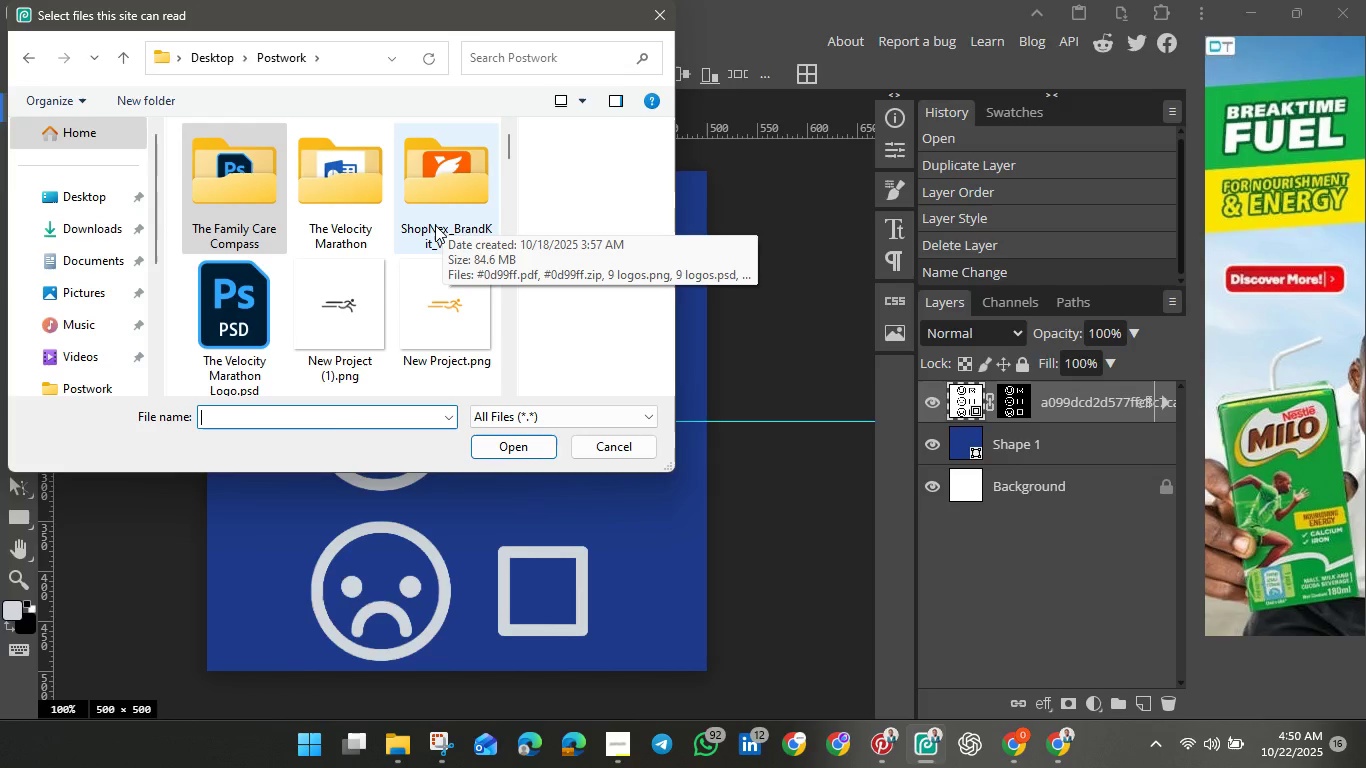 
double_click([455, 218])
 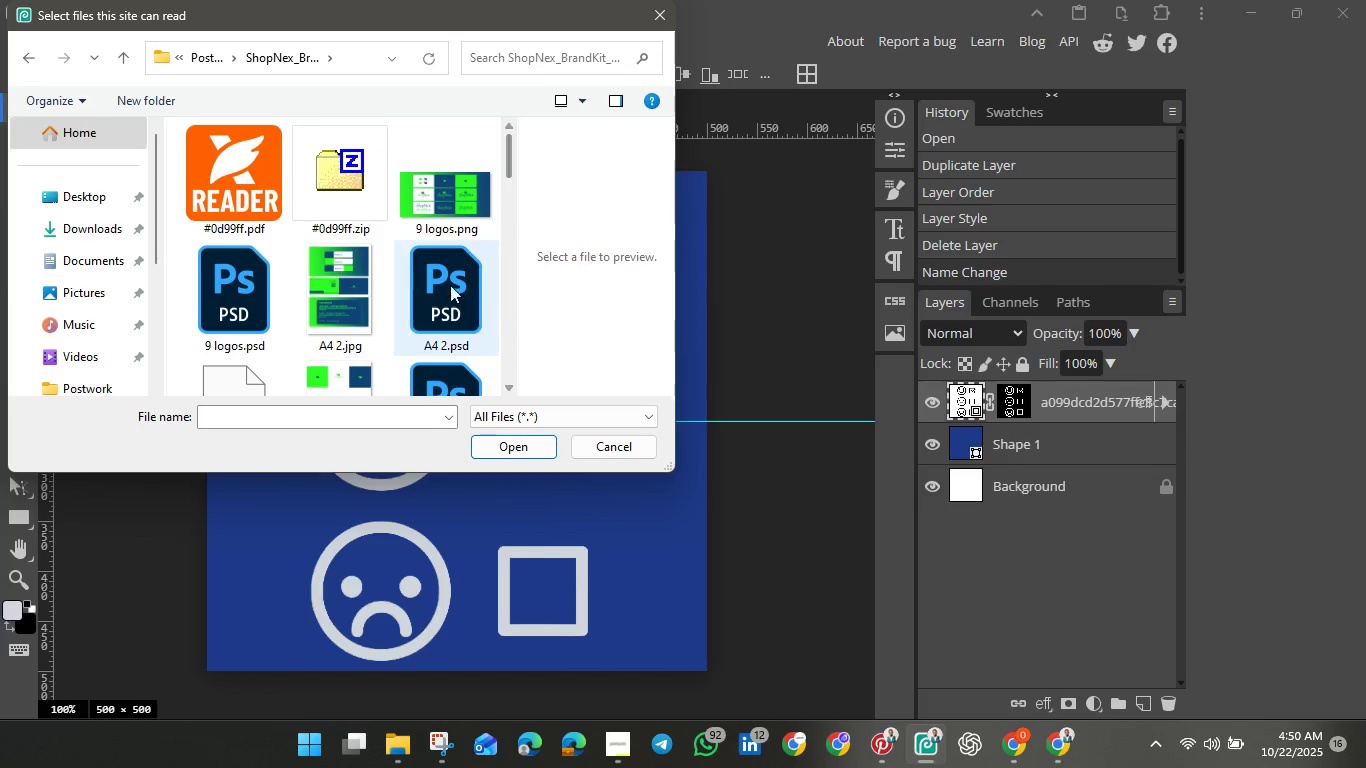 
left_click([428, 163])
 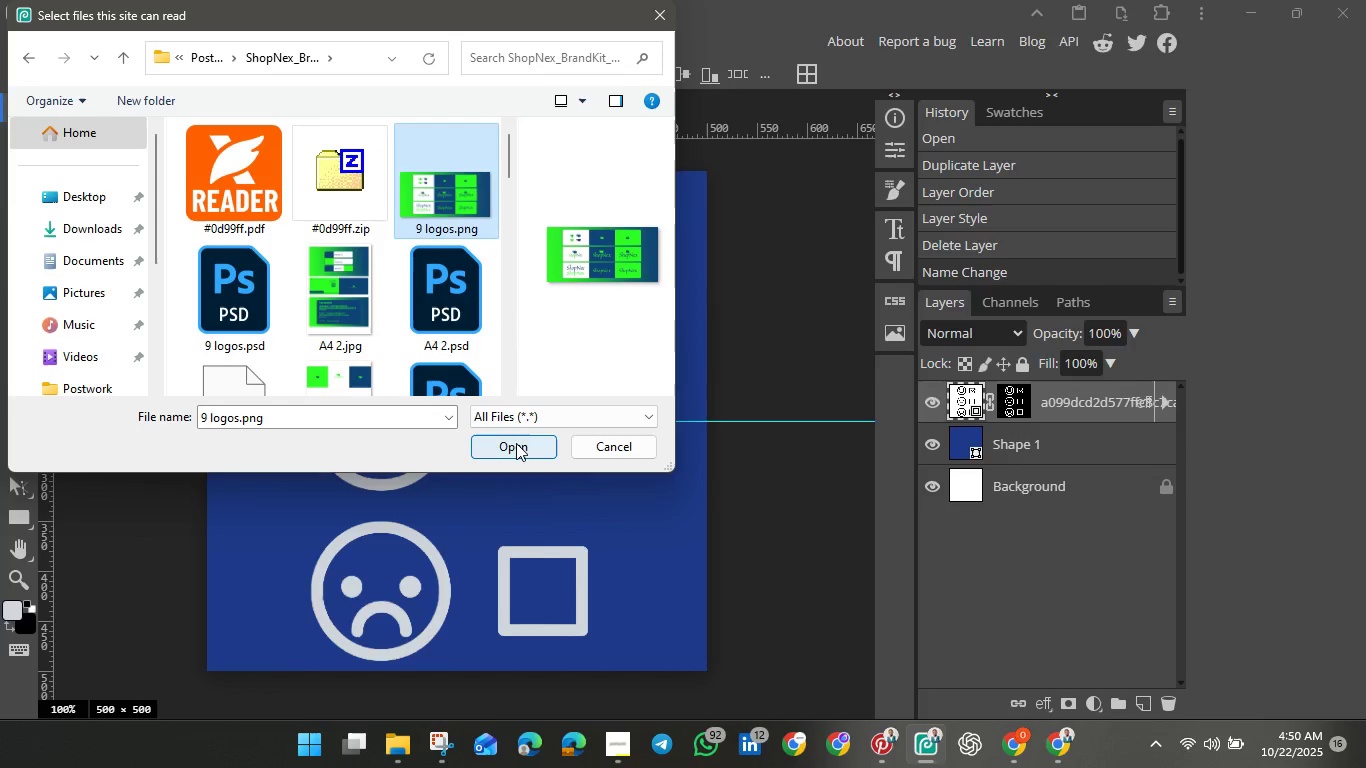 
left_click([516, 443])
 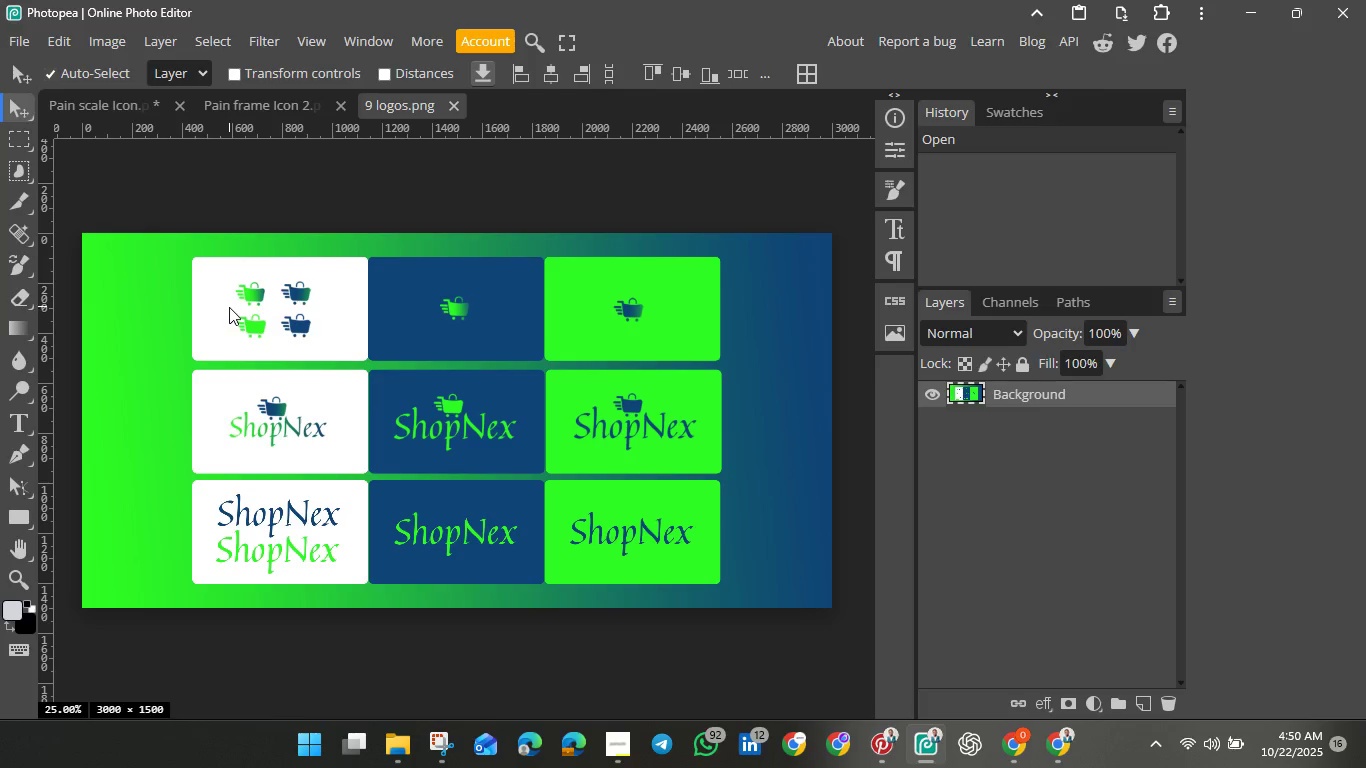 
wait(8.28)
 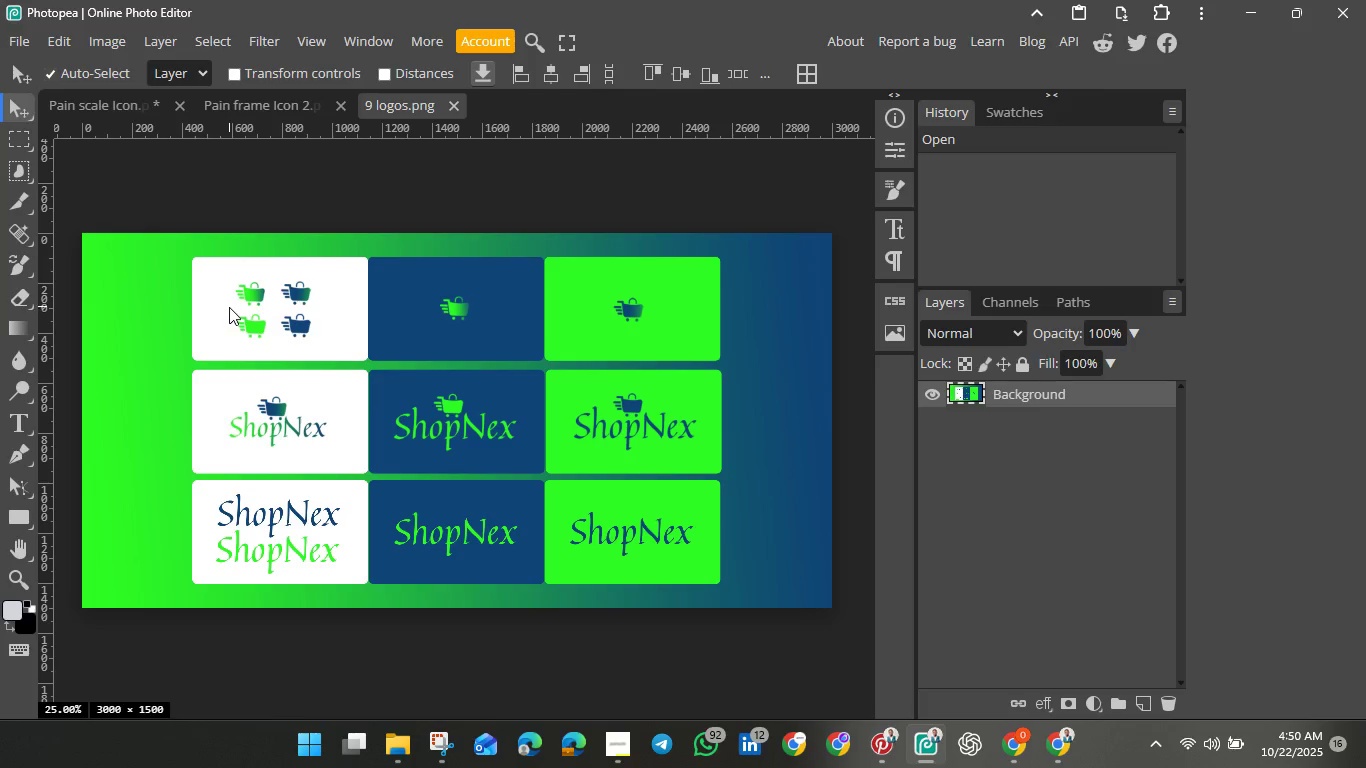 
left_click([458, 104])
 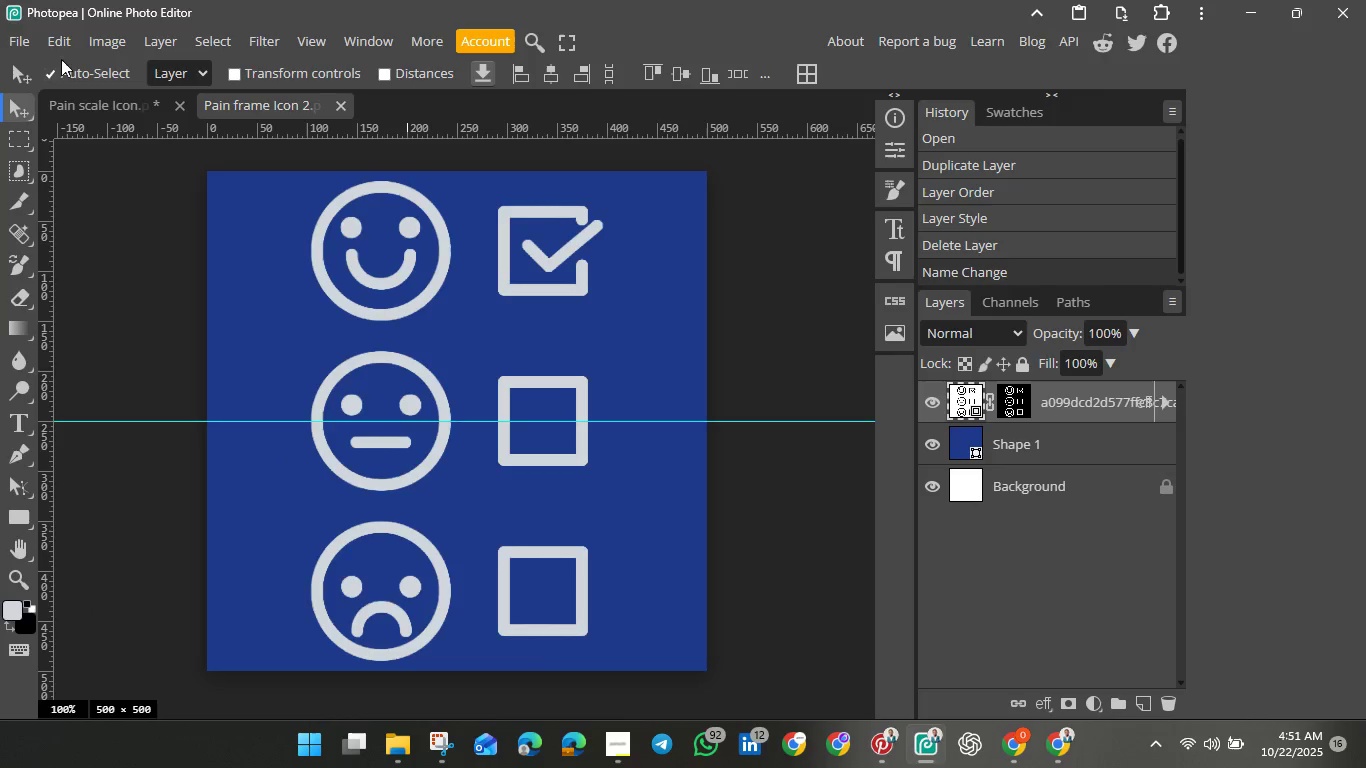 
mouse_move([38, 65])
 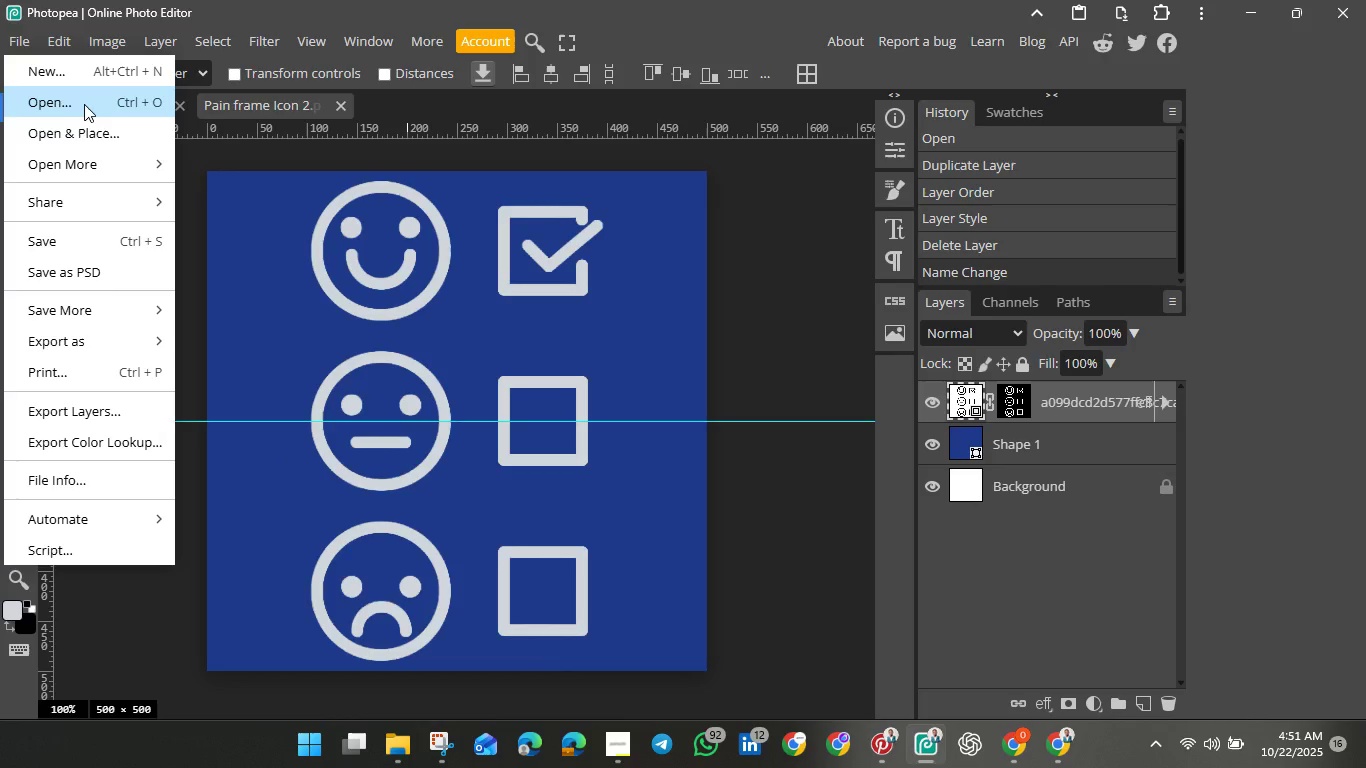 
left_click([84, 104])
 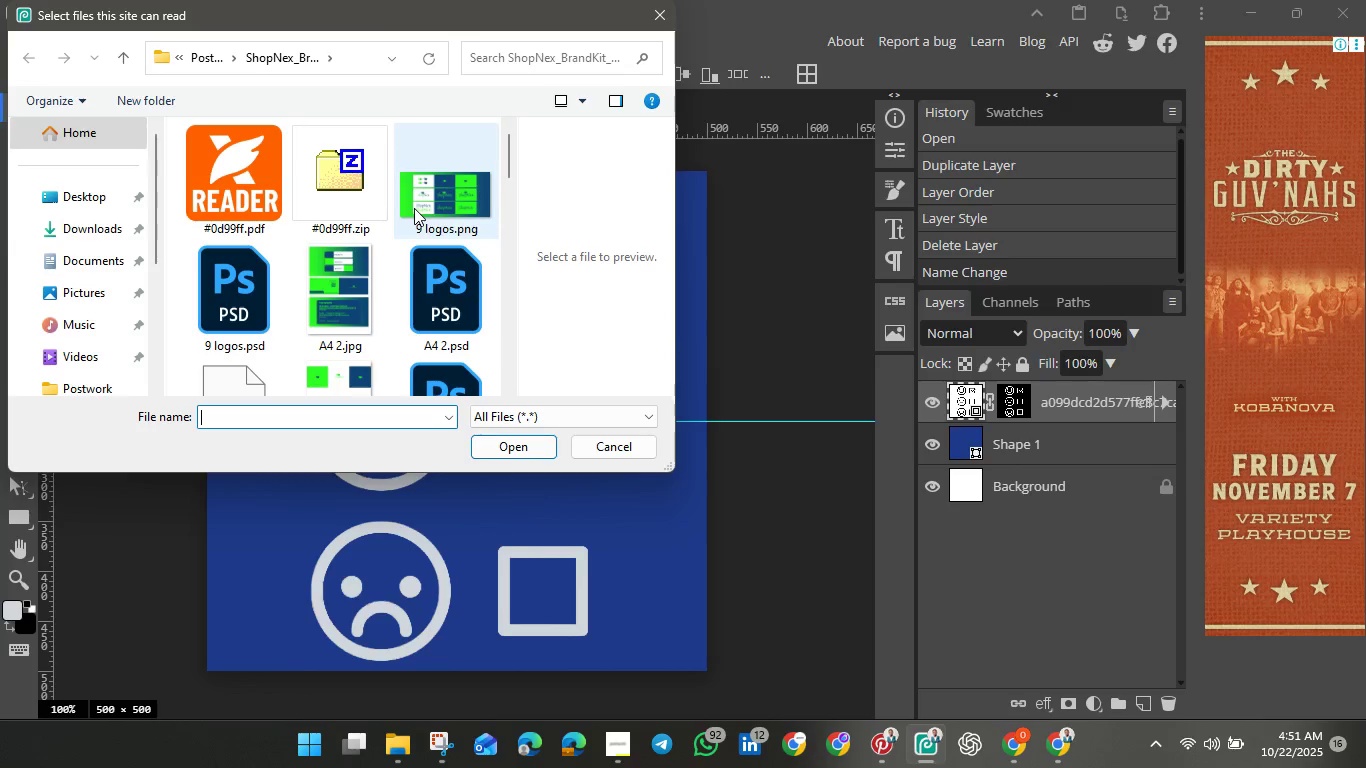 
scroll: coordinate [366, 260], scroll_direction: down, amount: 6.0
 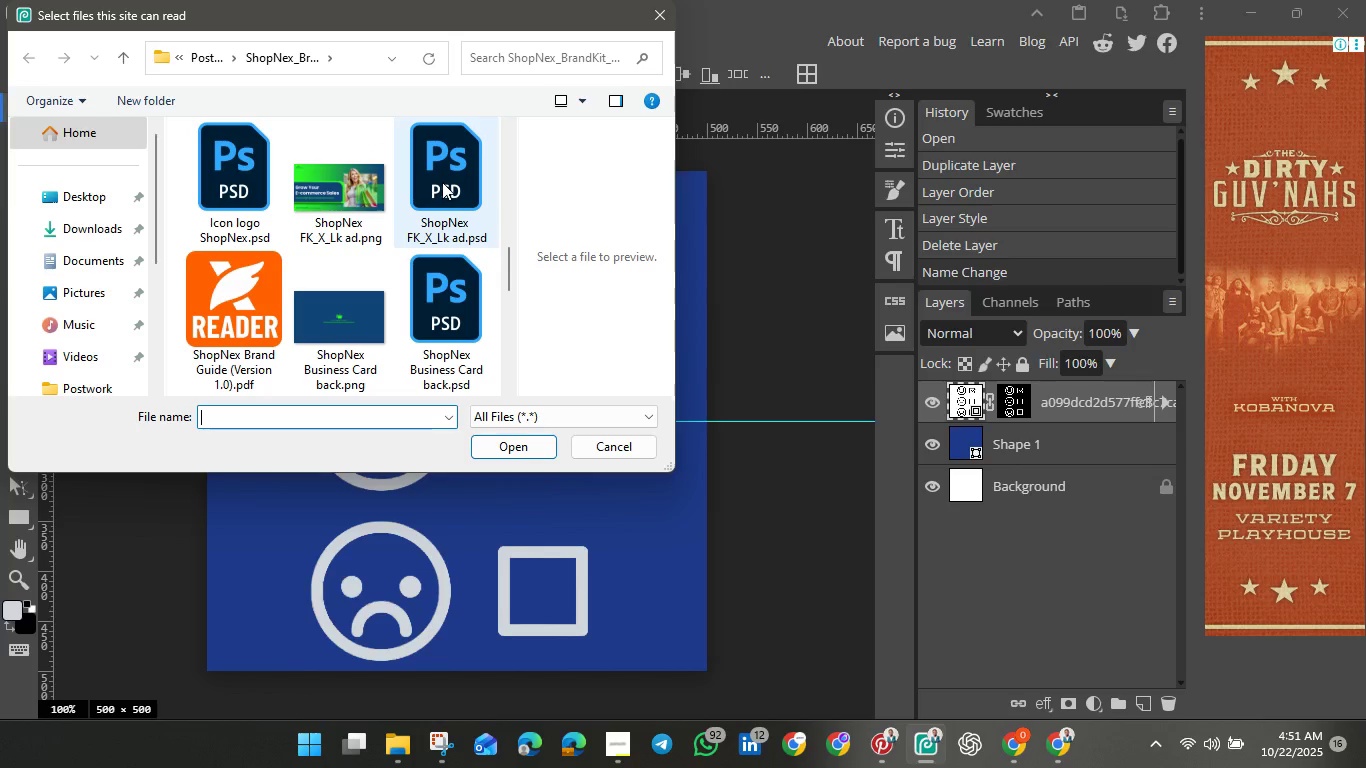 
left_click([442, 182])
 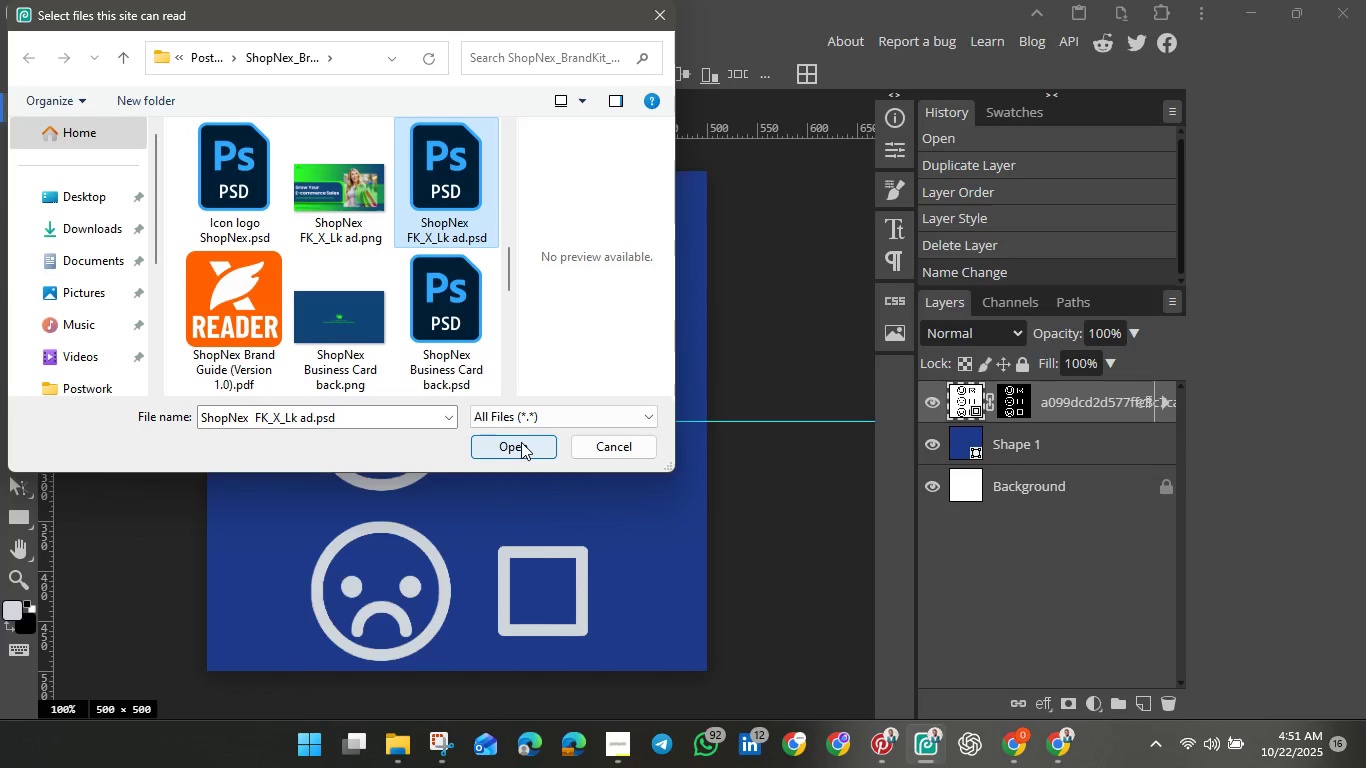 
left_click([521, 442])
 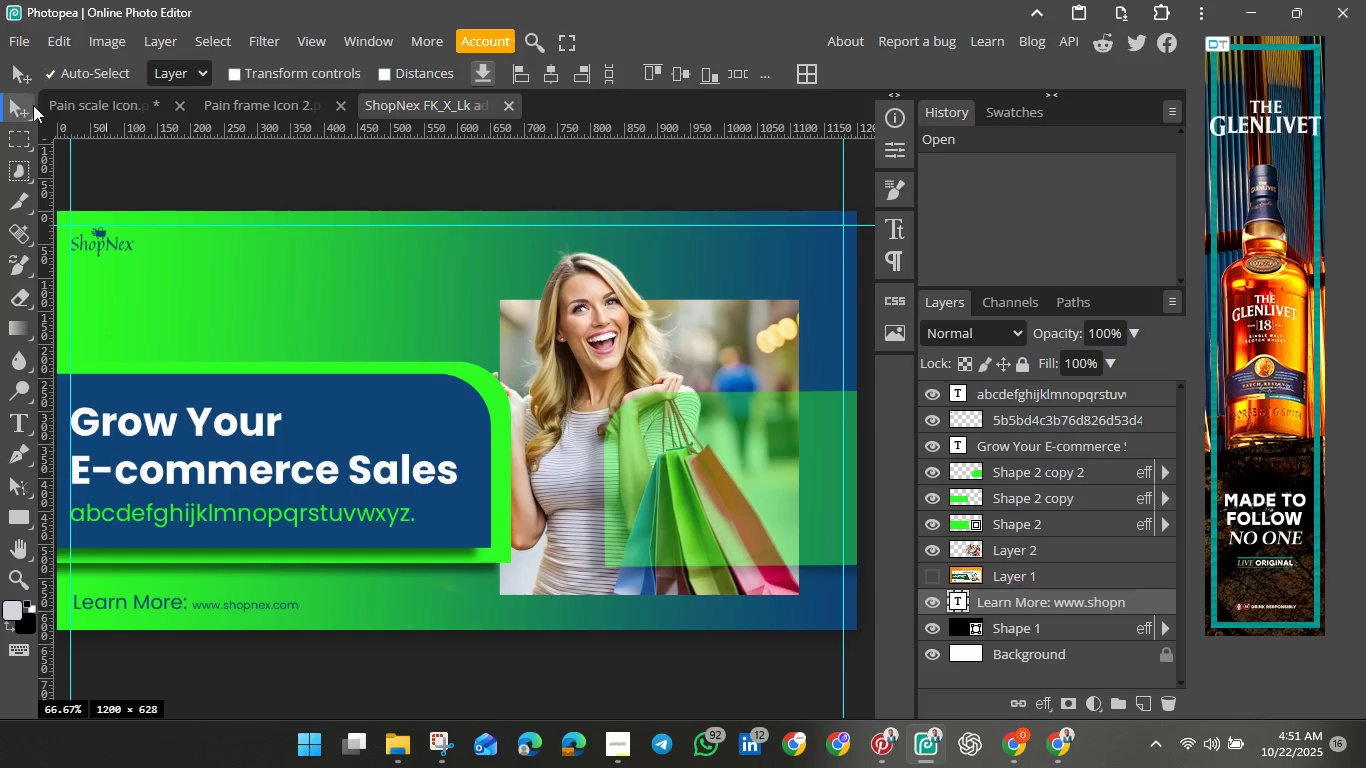 
wait(22.61)
 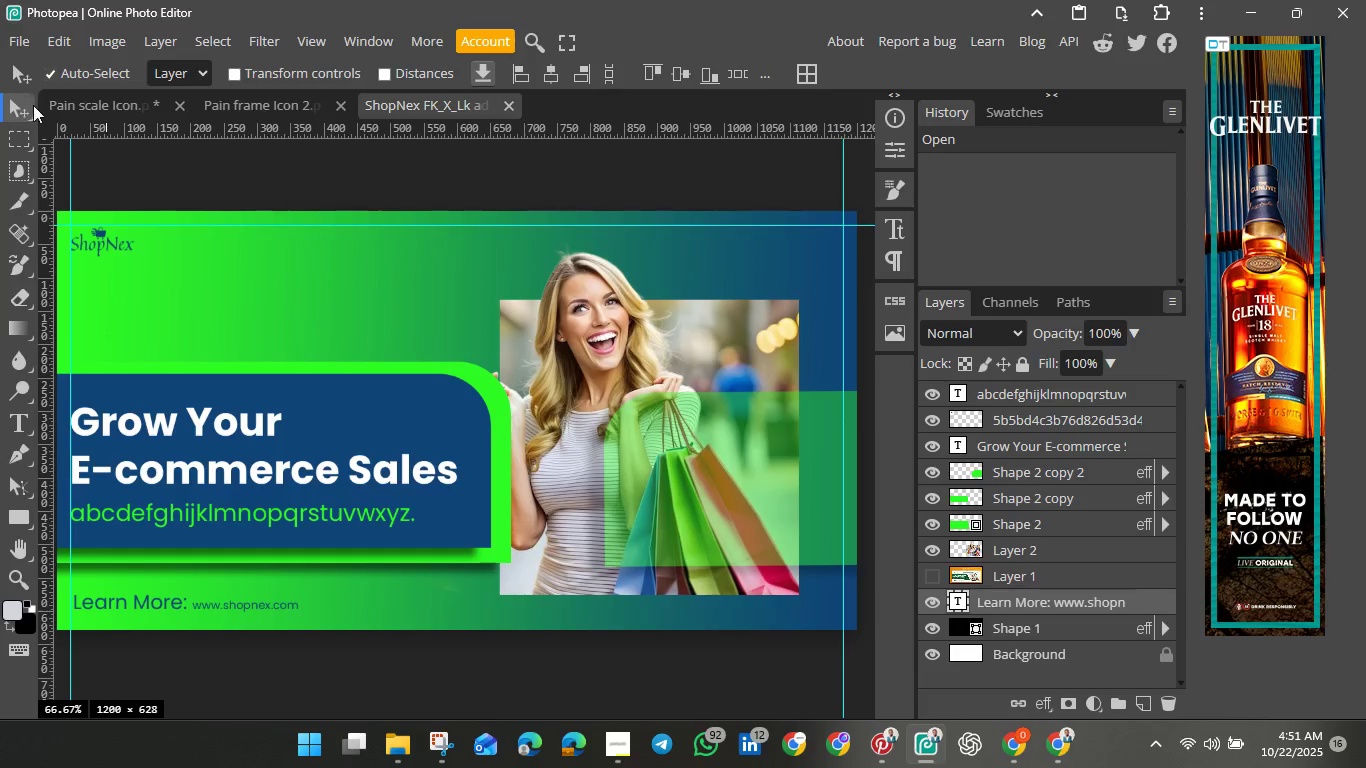 
left_click([18, 34])
 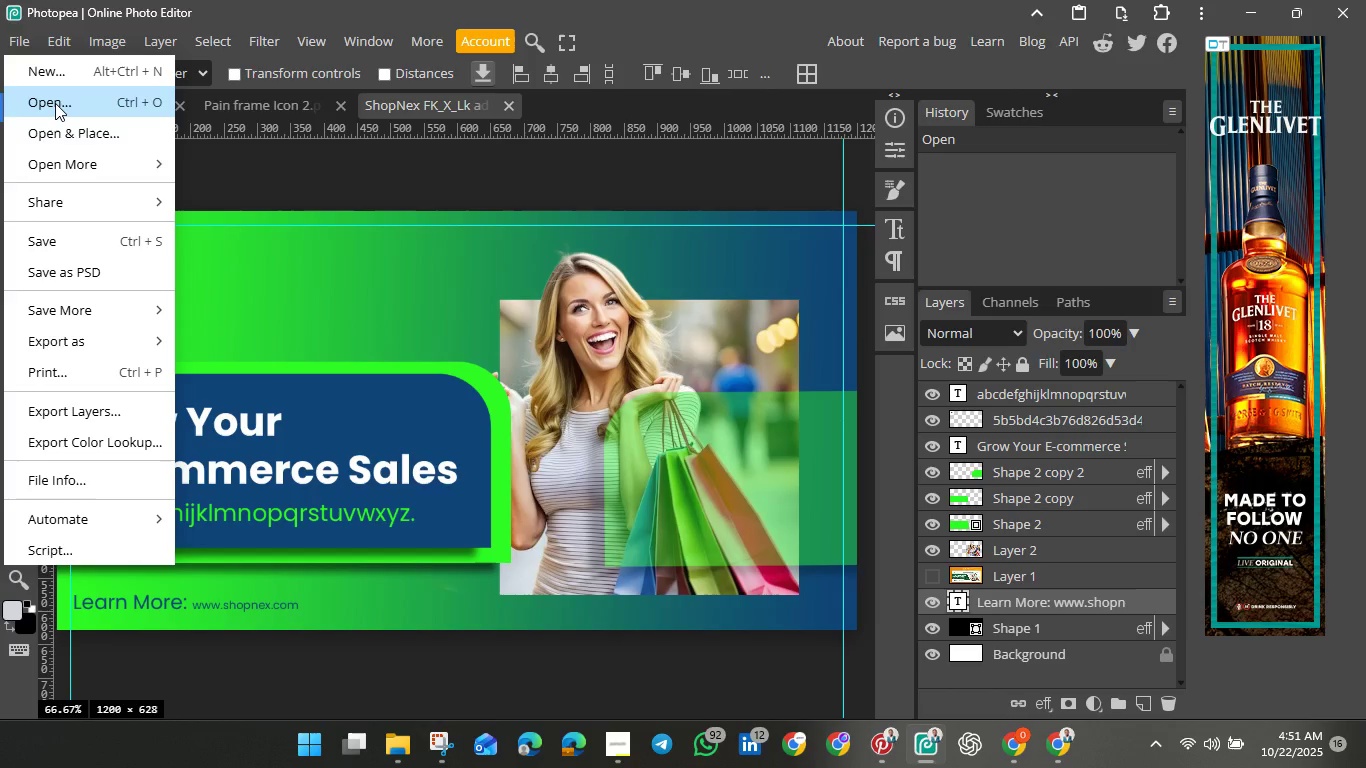 
wait(5.16)
 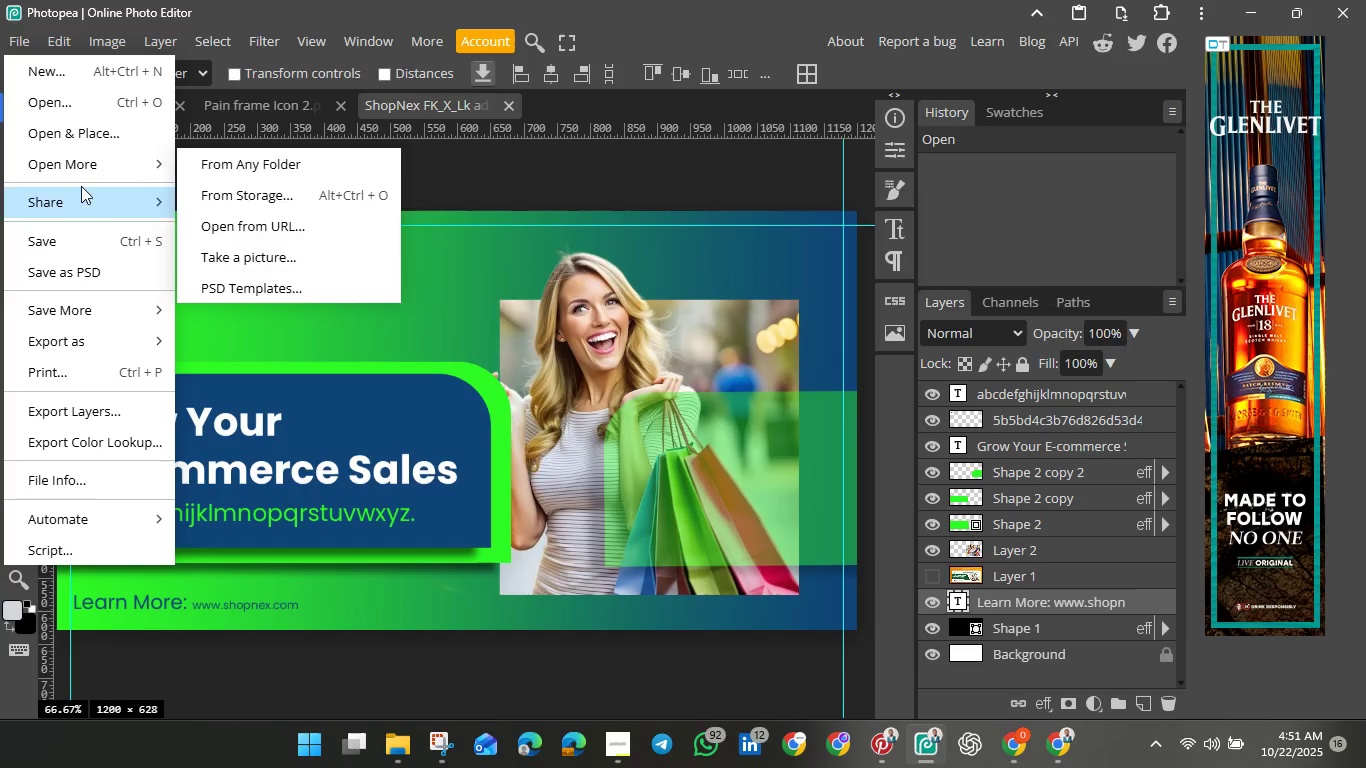 
mouse_move([76, 95])
 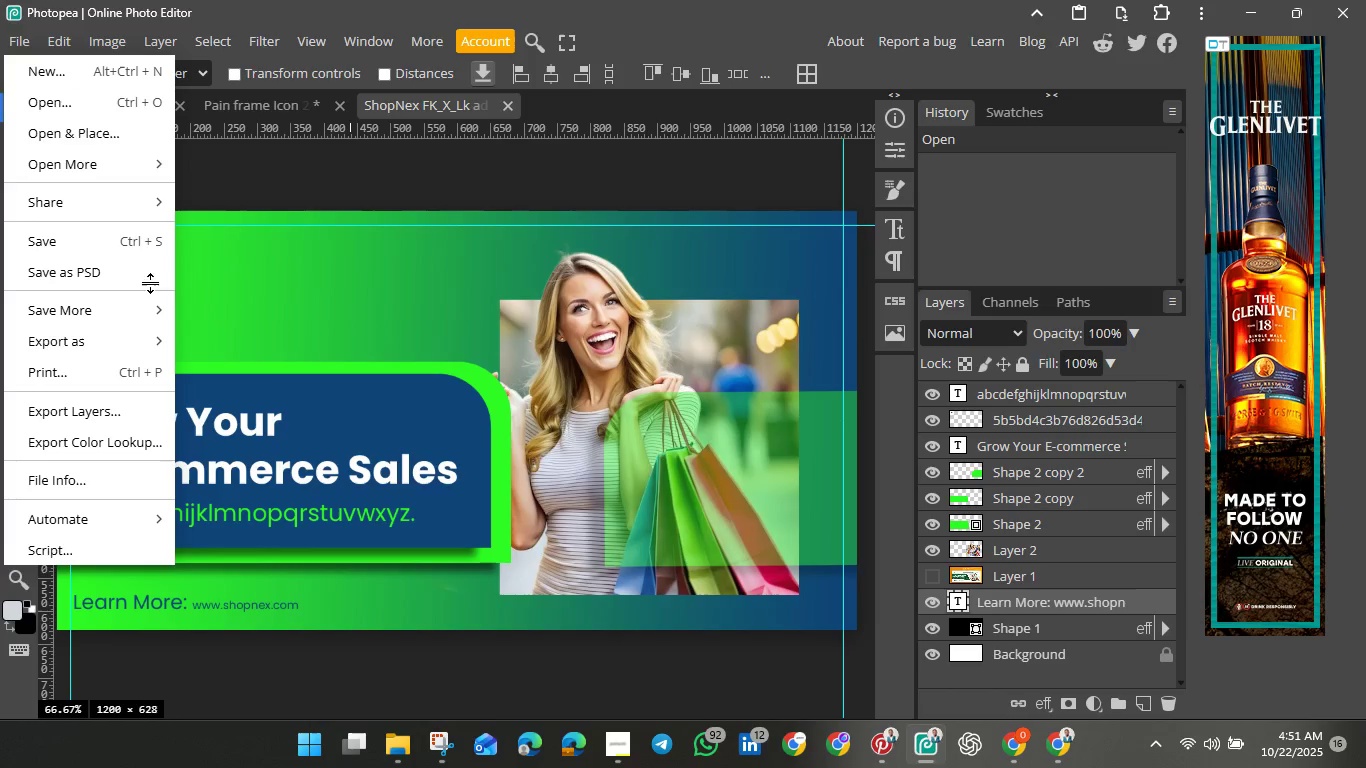 
scroll: coordinate [76, 439], scroll_direction: down, amount: 3.0
 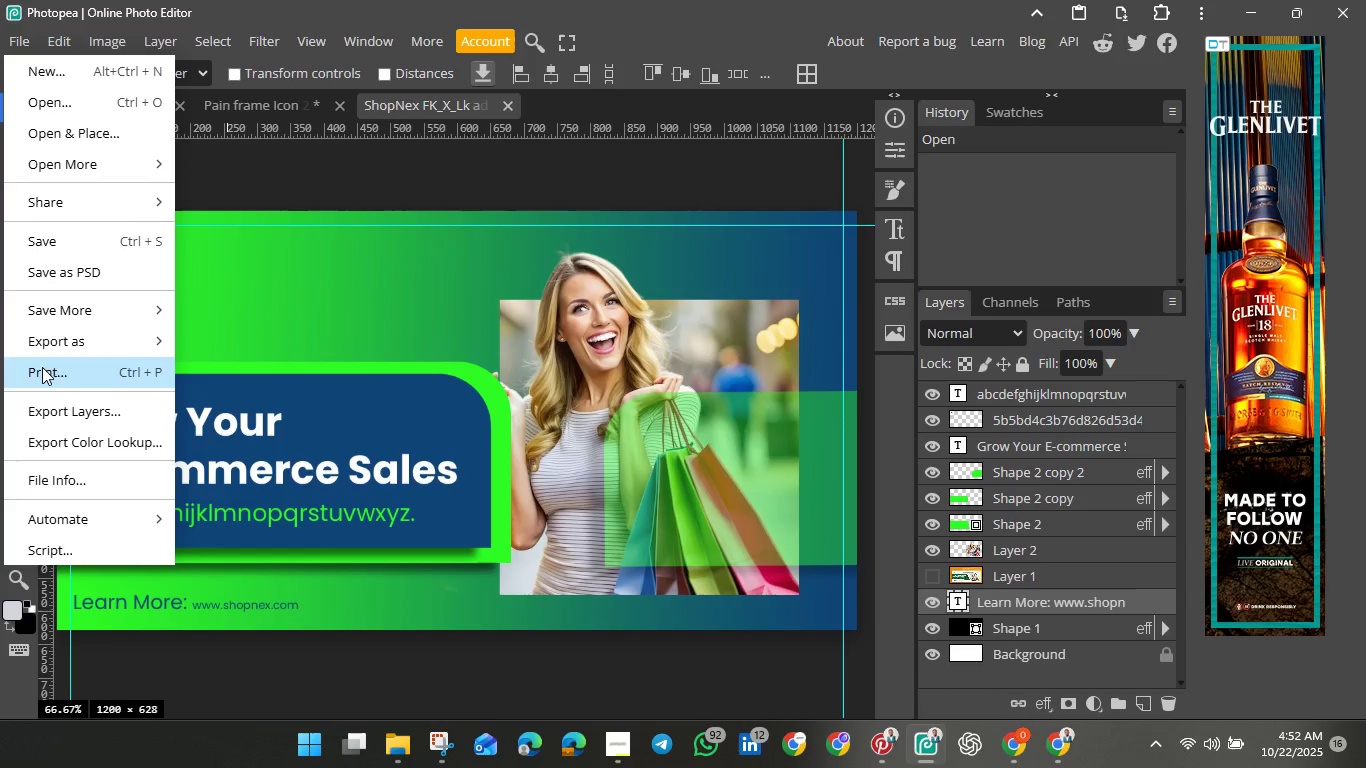 
mouse_move([57, 339])
 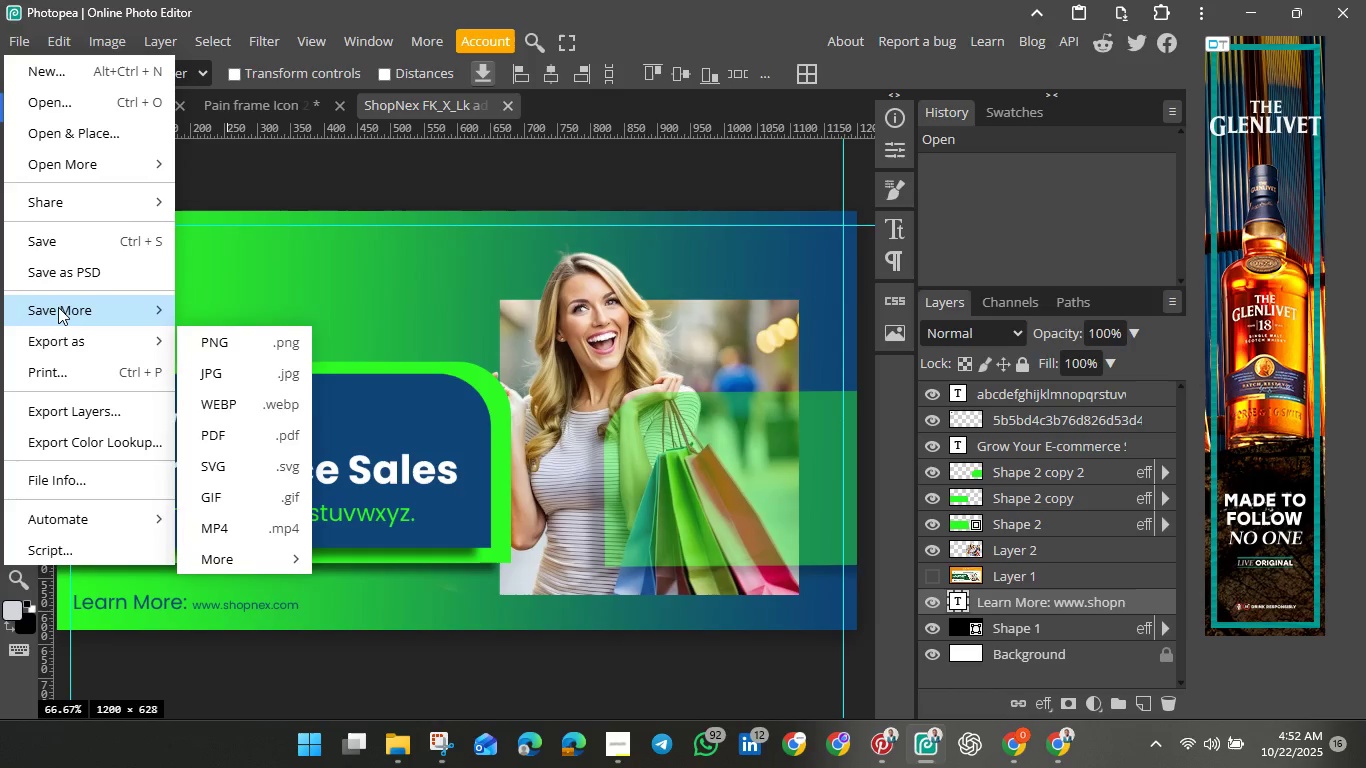 
mouse_move([59, 340])
 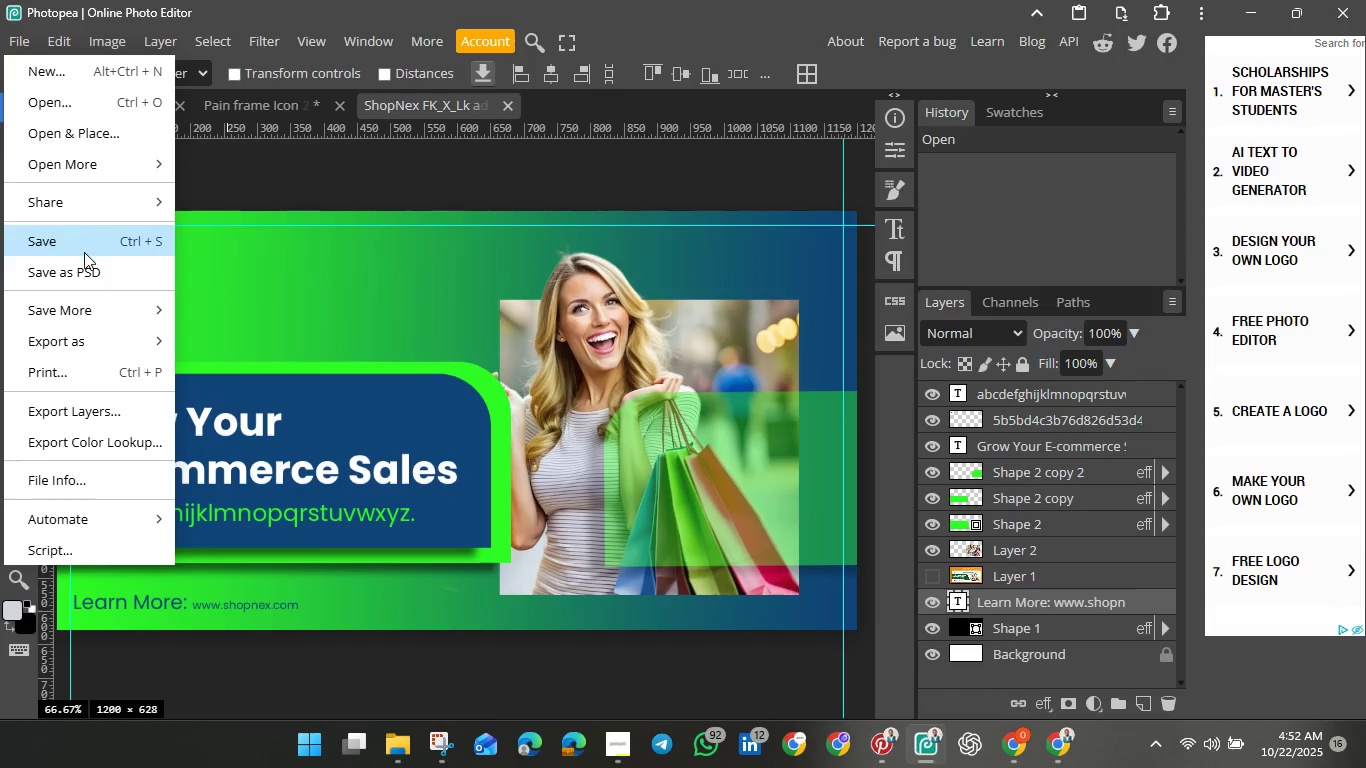 
left_click([88, 270])
 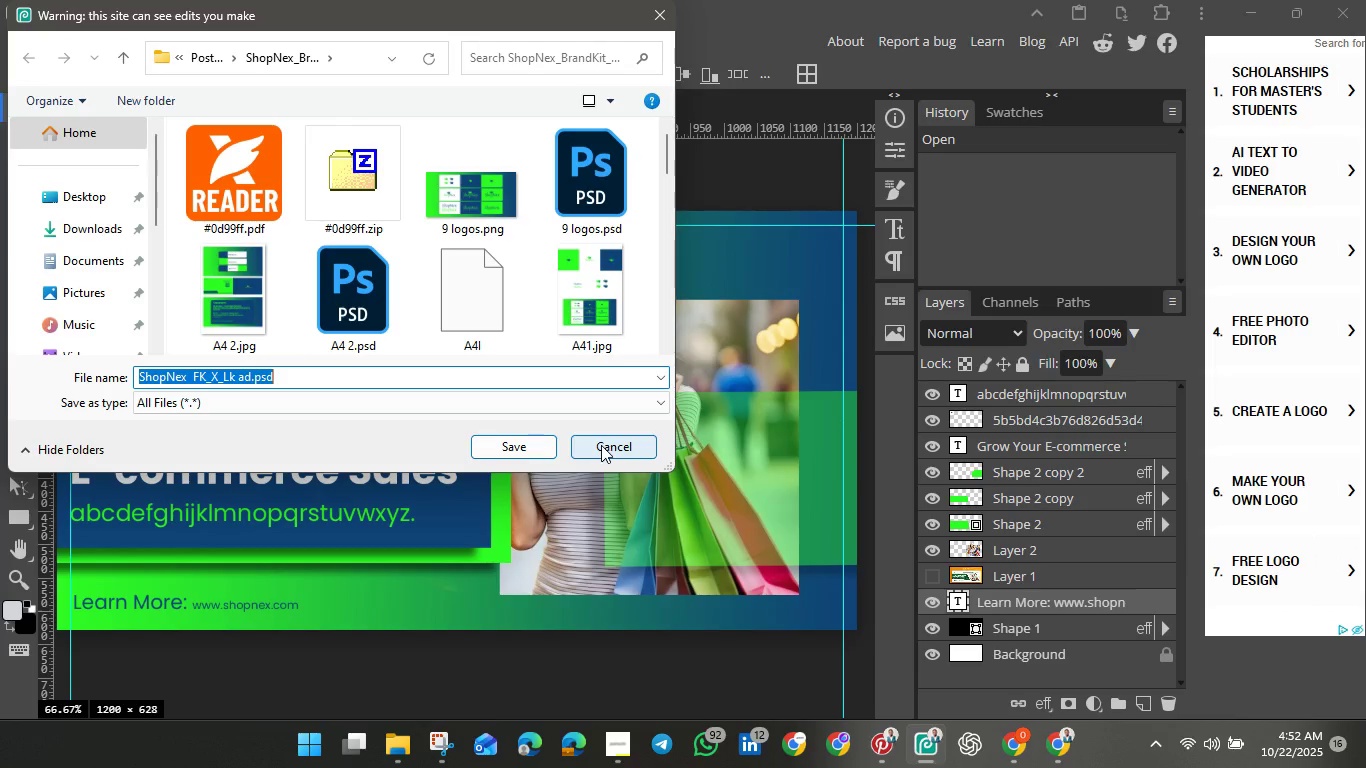 
wait(6.1)
 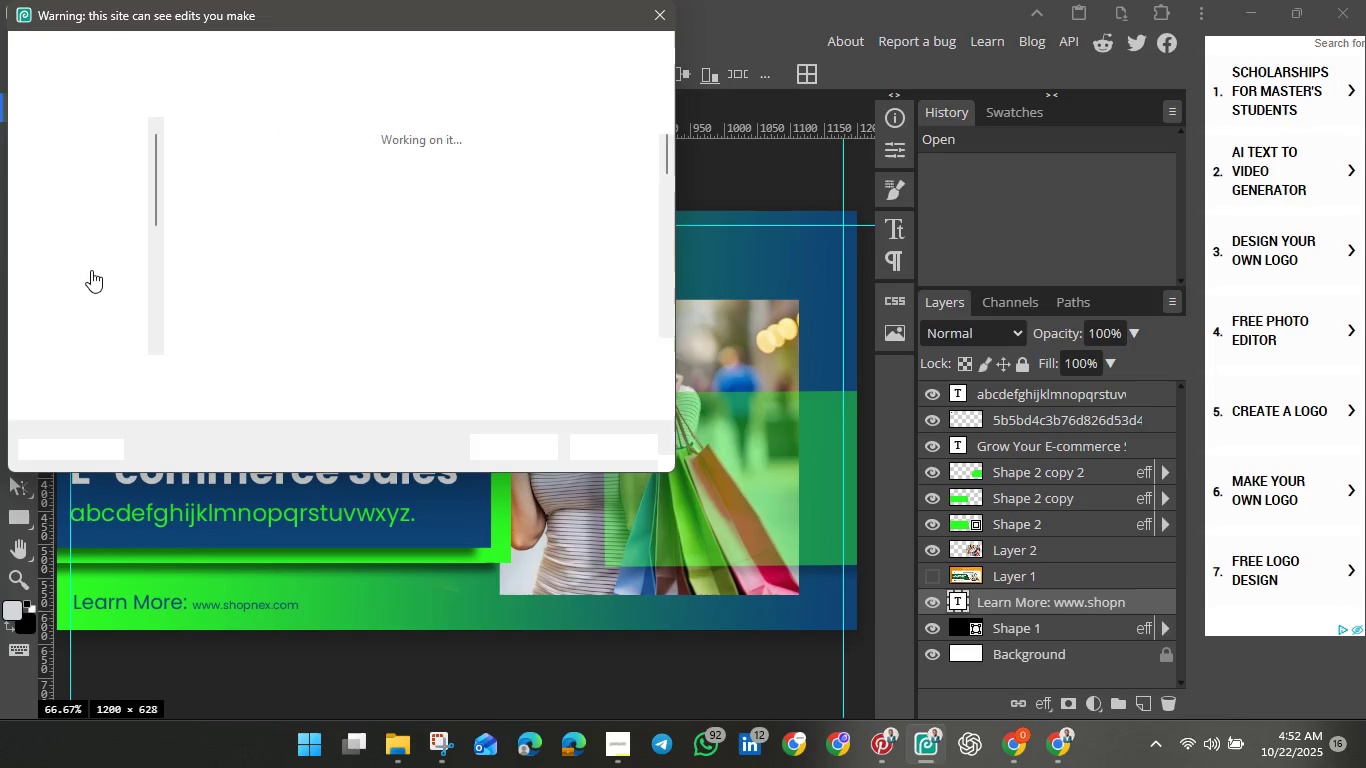 
left_click([601, 445])
 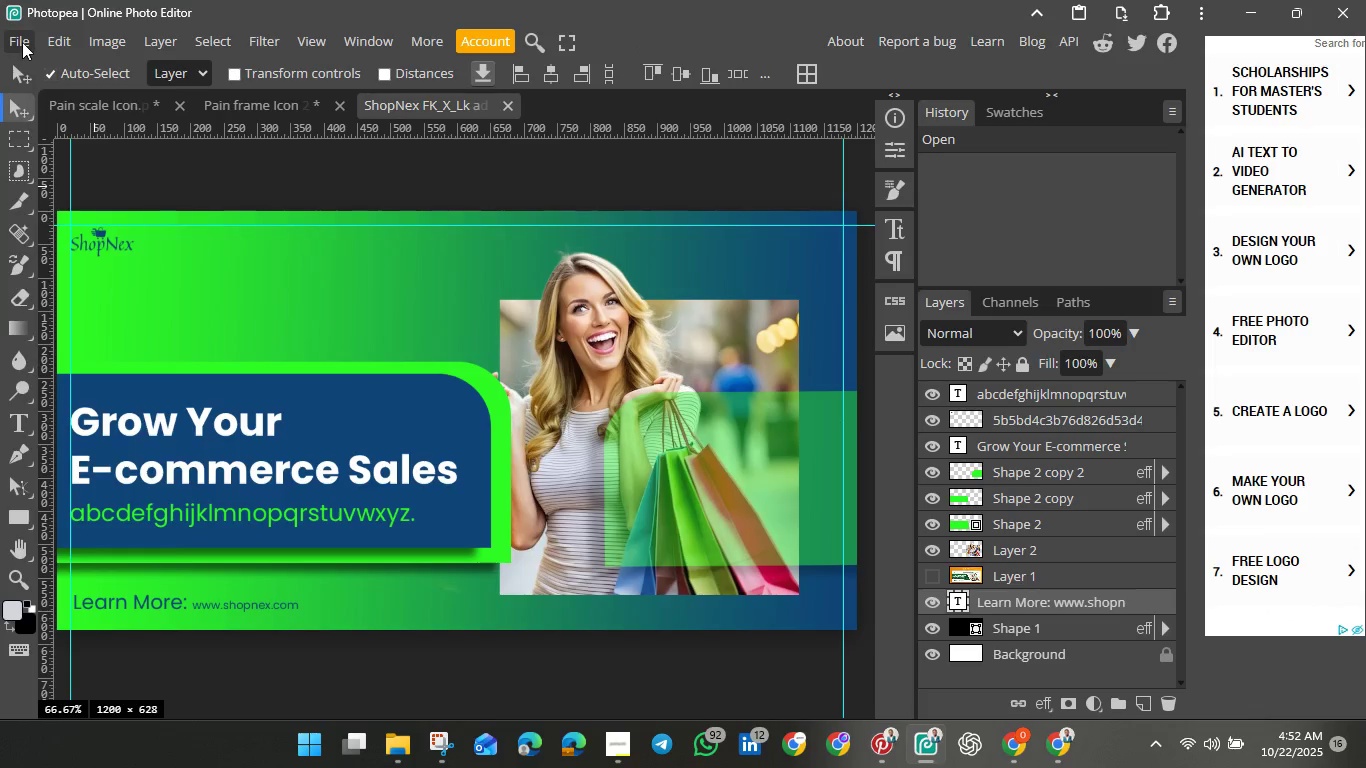 
left_click([22, 41])
 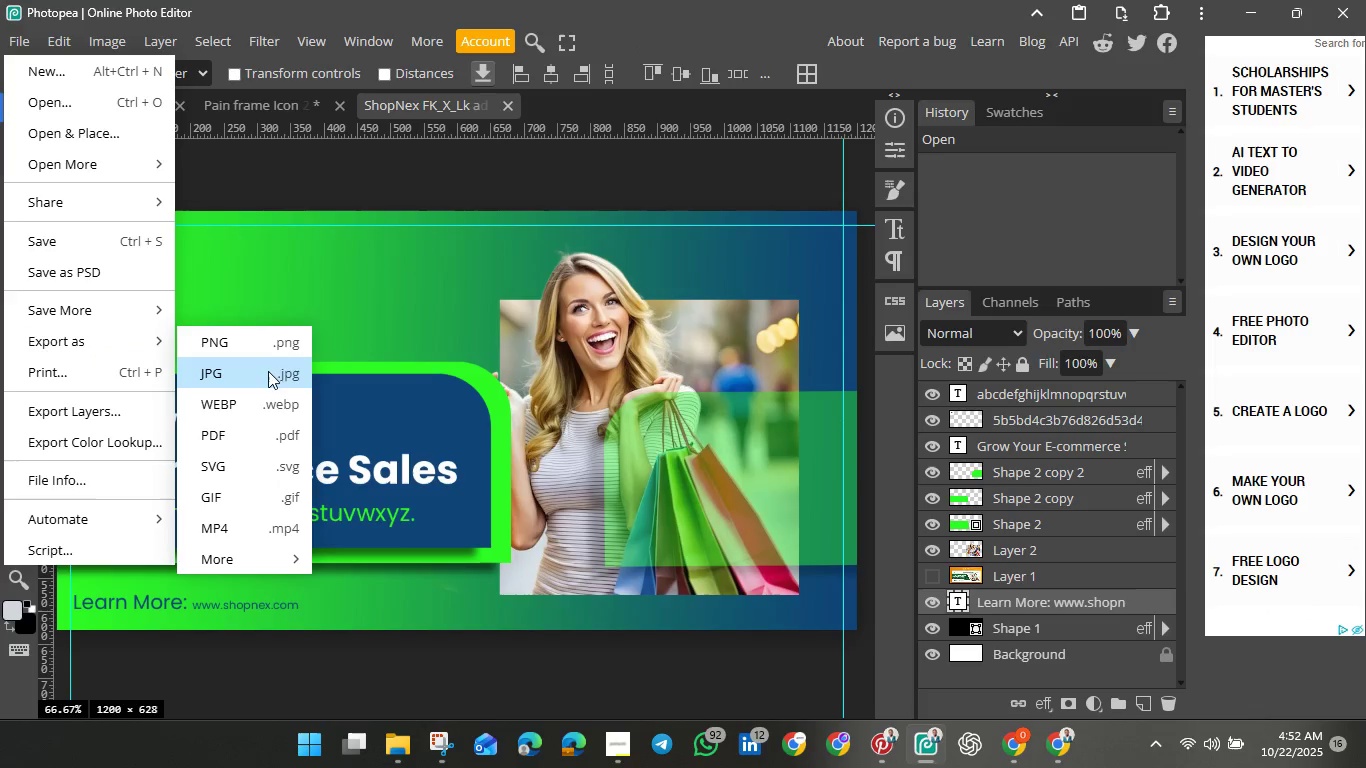 
left_click([263, 343])
 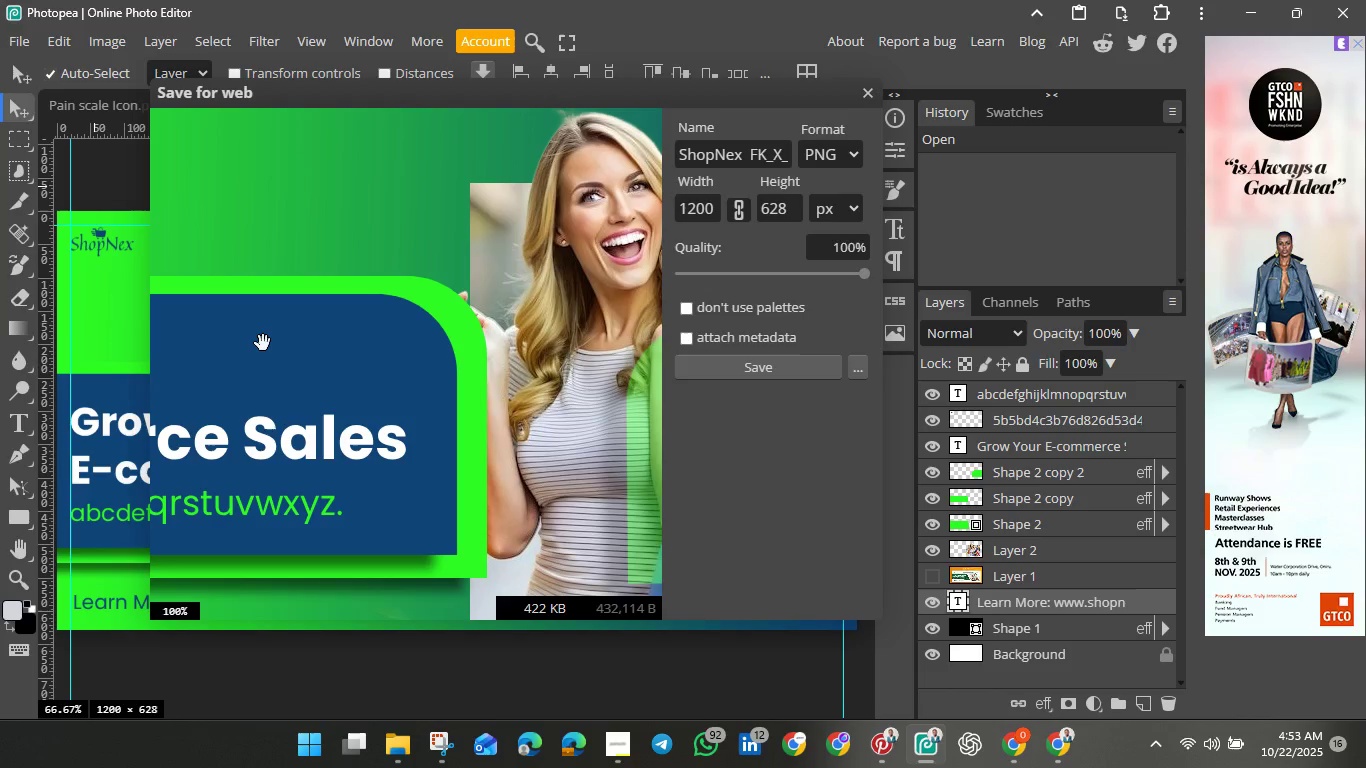 
wait(73.01)
 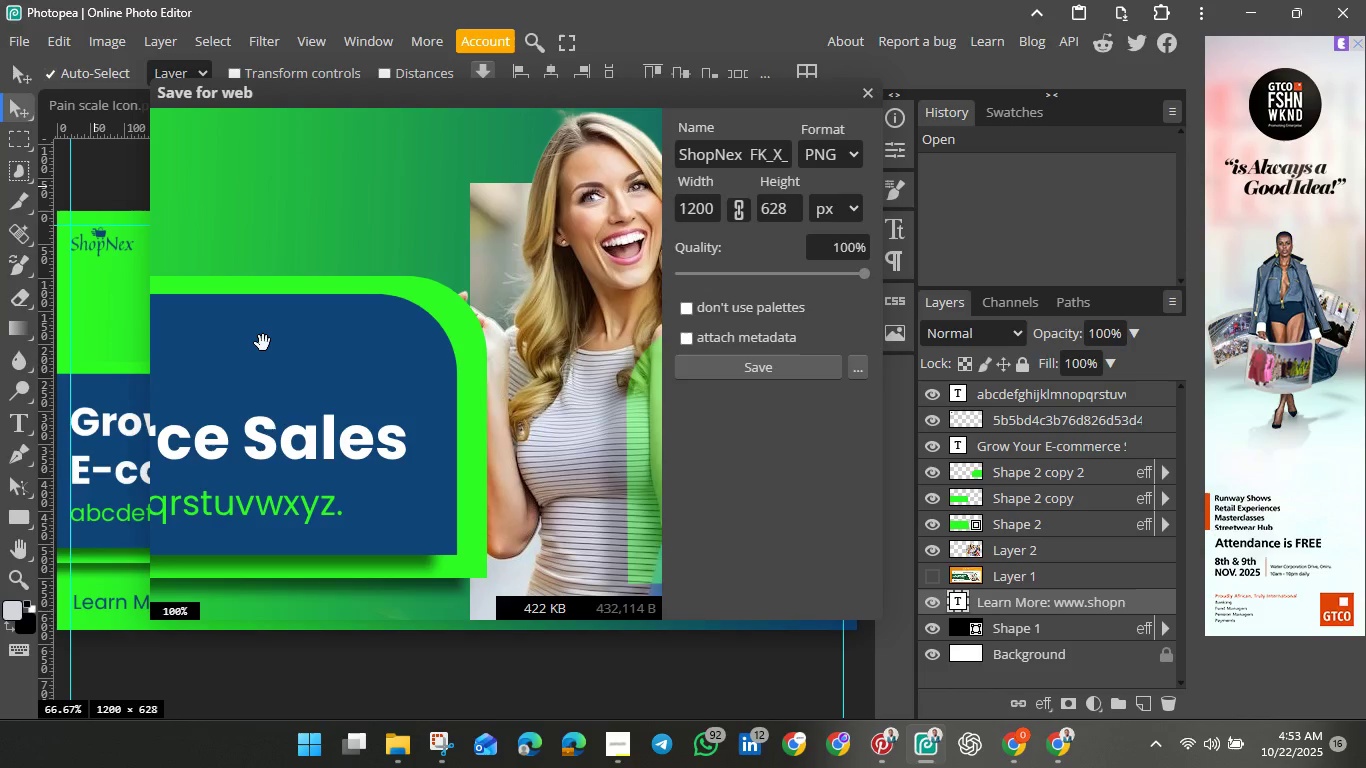 
left_click([867, 87])
 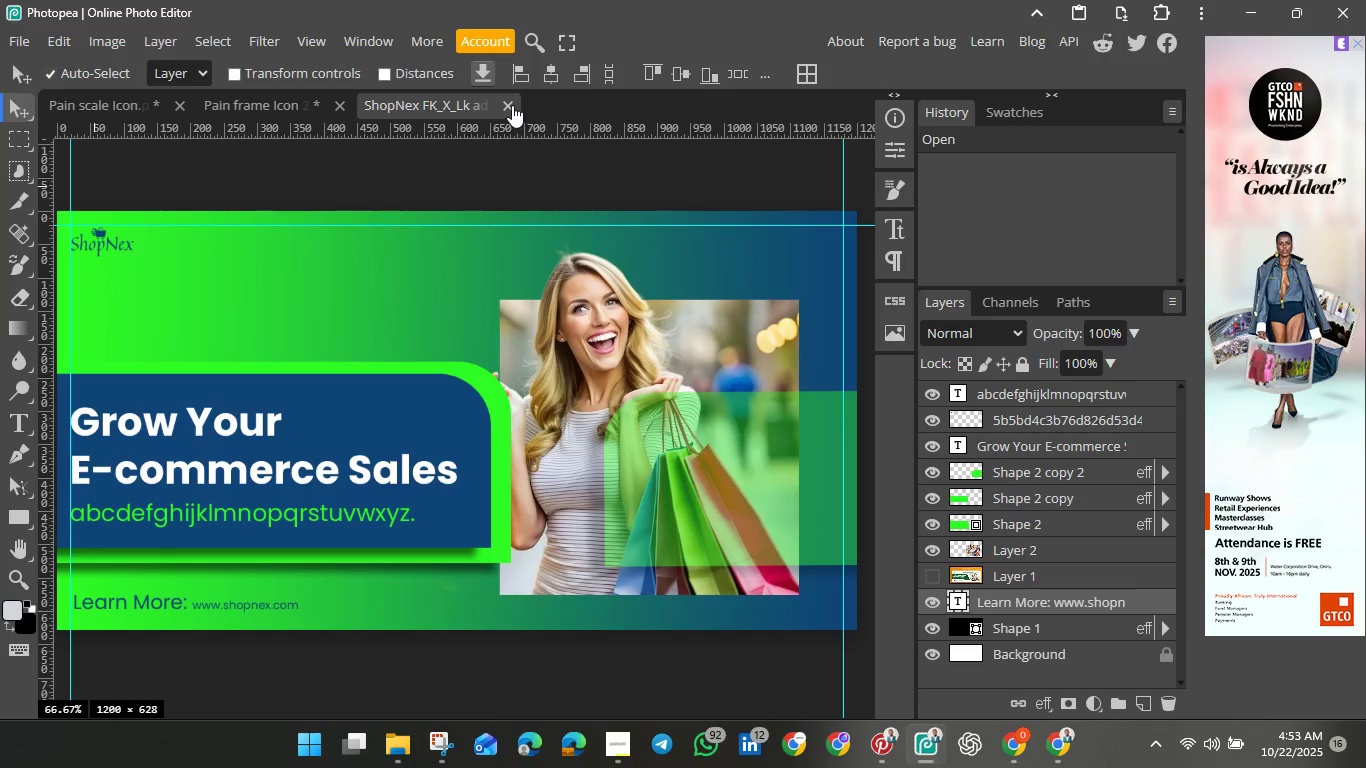 
left_click([512, 105])
 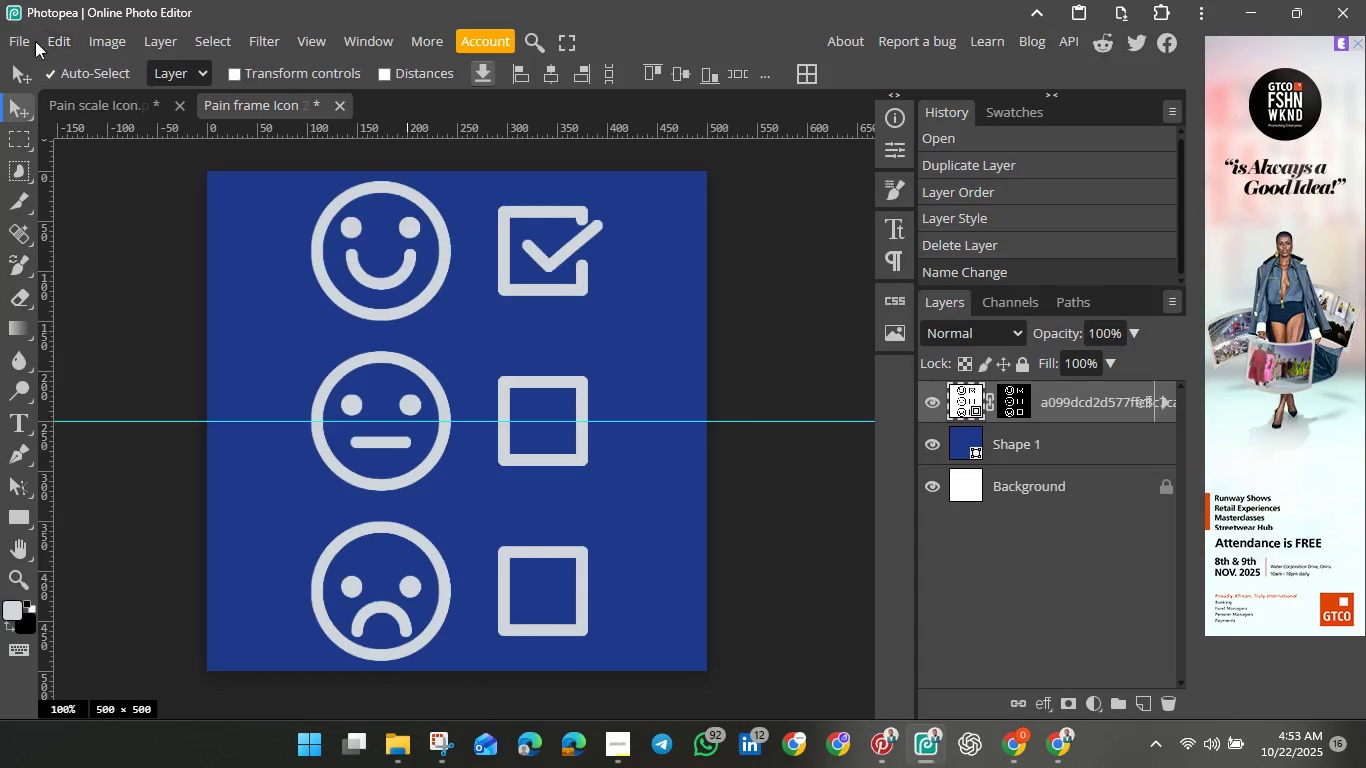 
left_click([22, 38])
 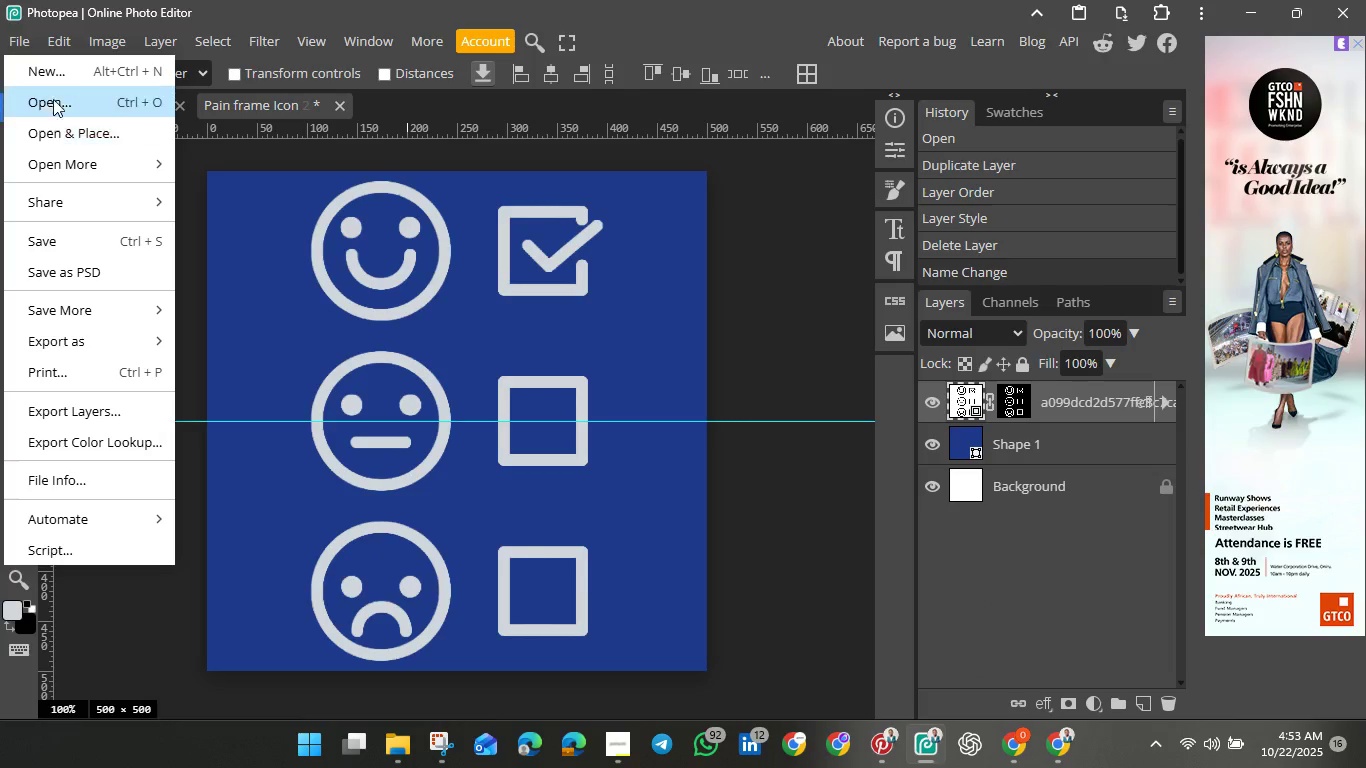 
left_click([61, 64])
 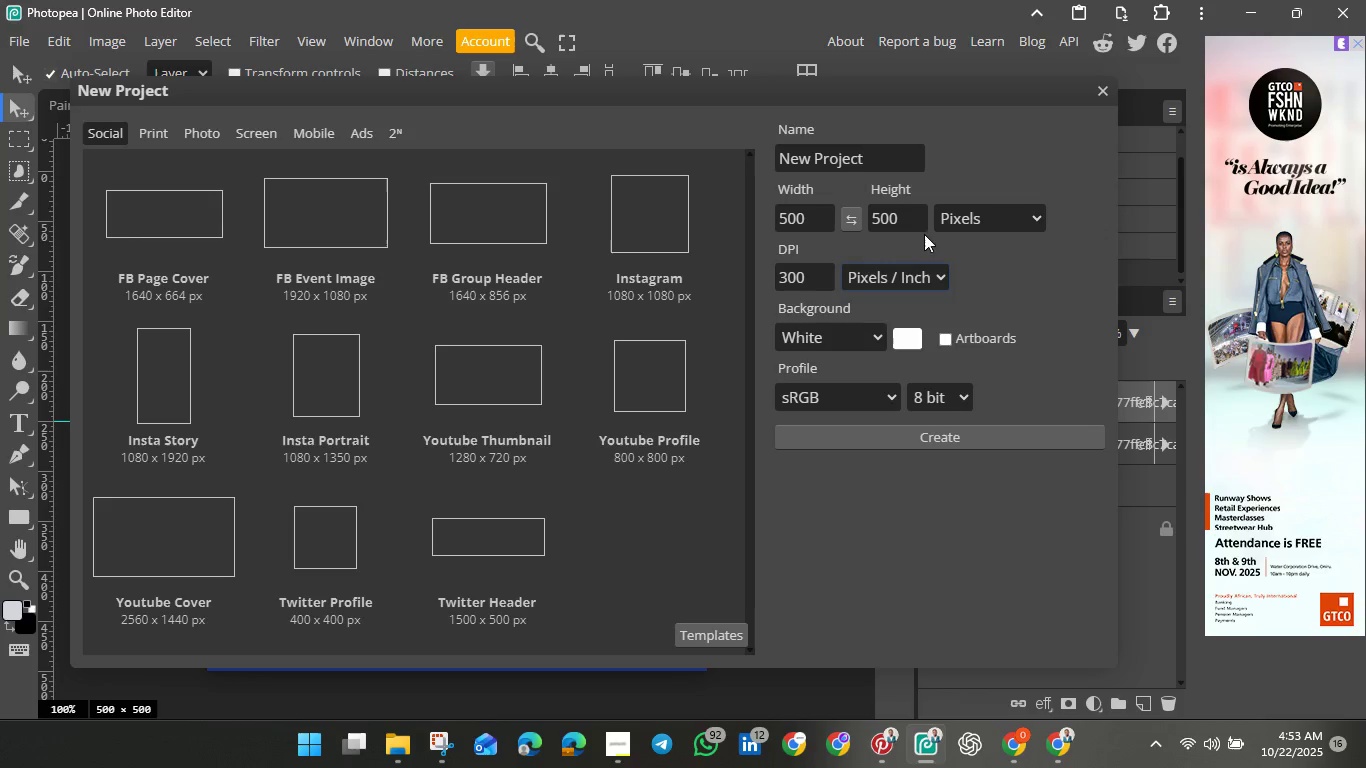 
left_click([814, 215])
 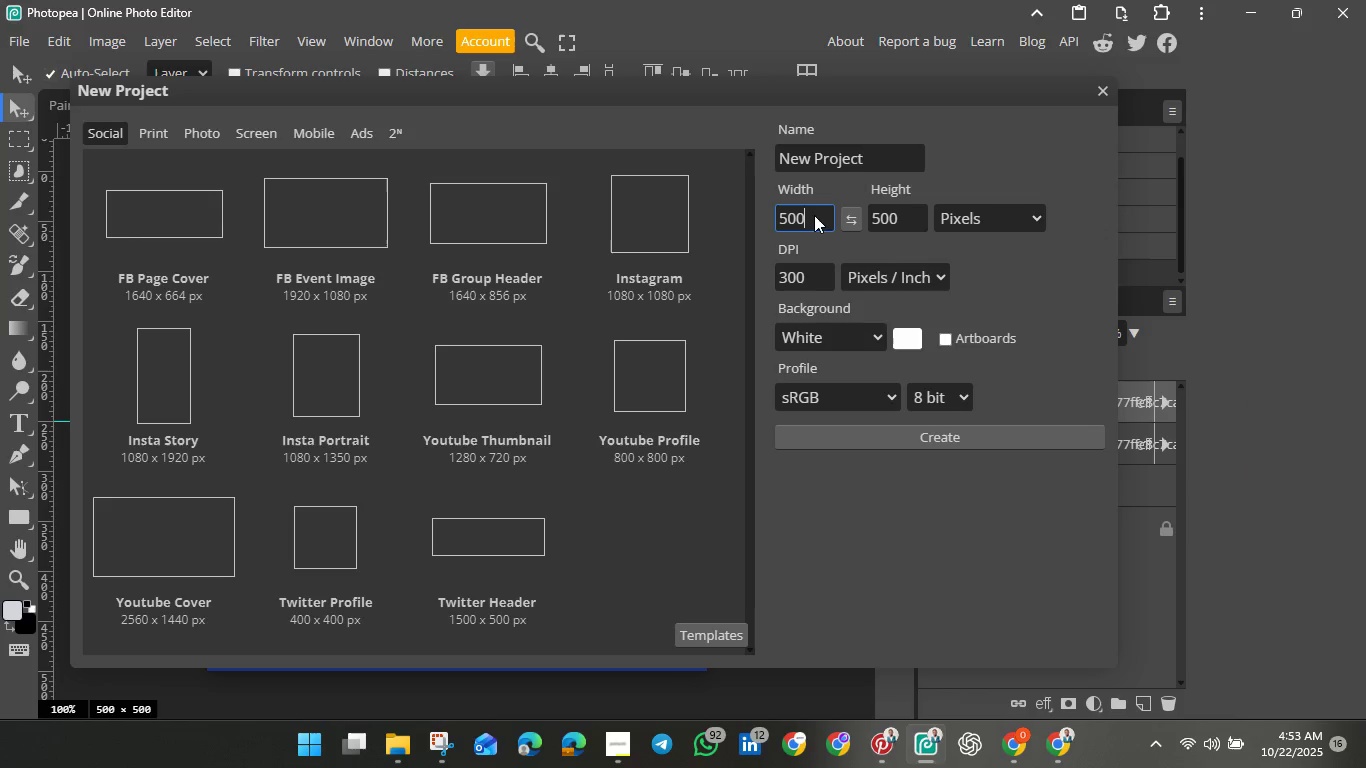 
hold_key(key=Backspace, duration=0.85)
 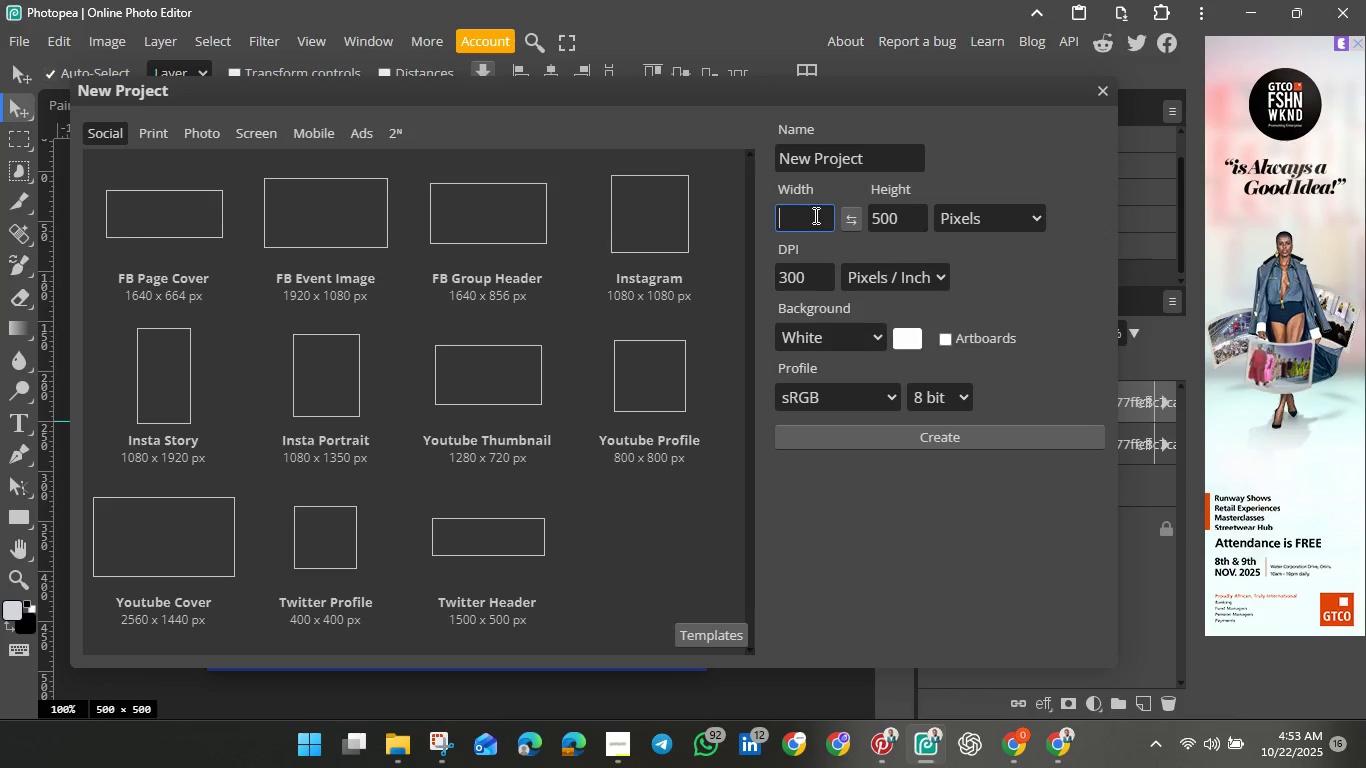 
key(1)
 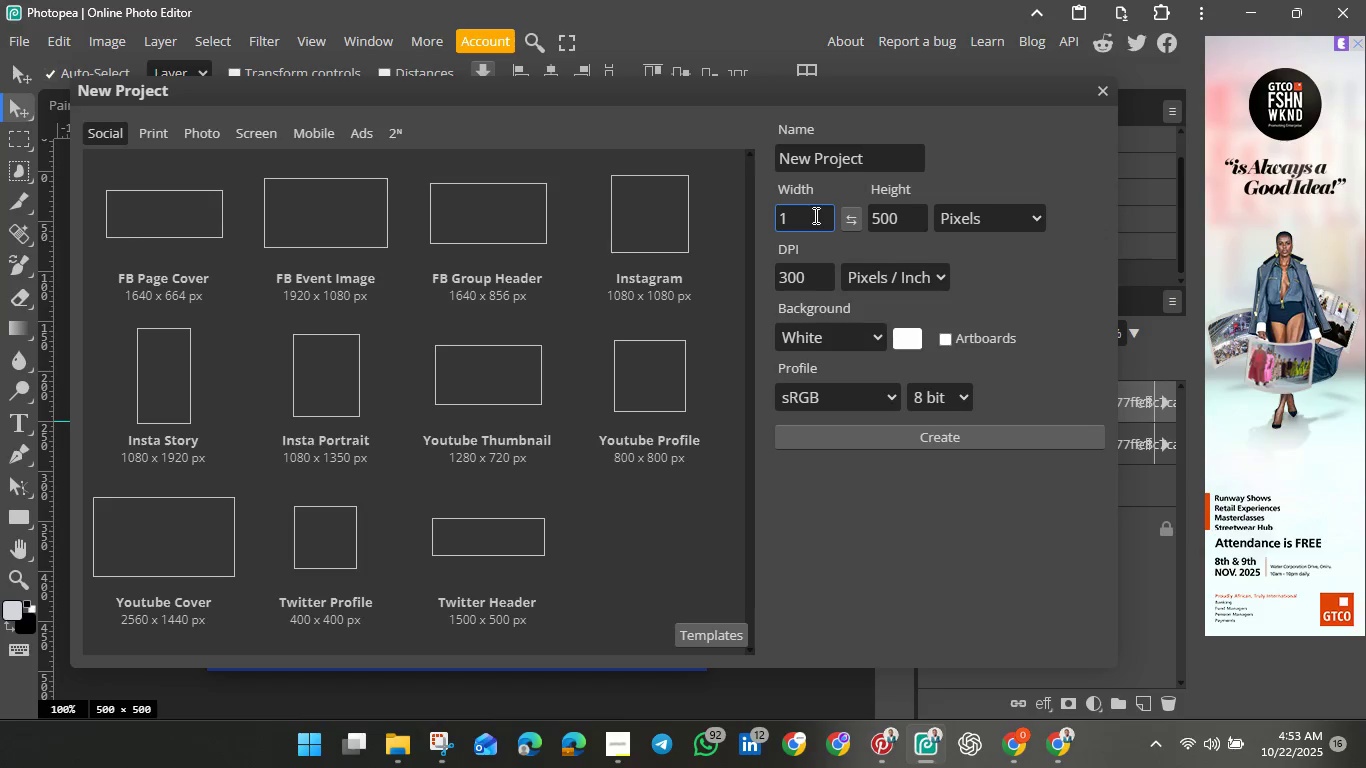 
type(920)
 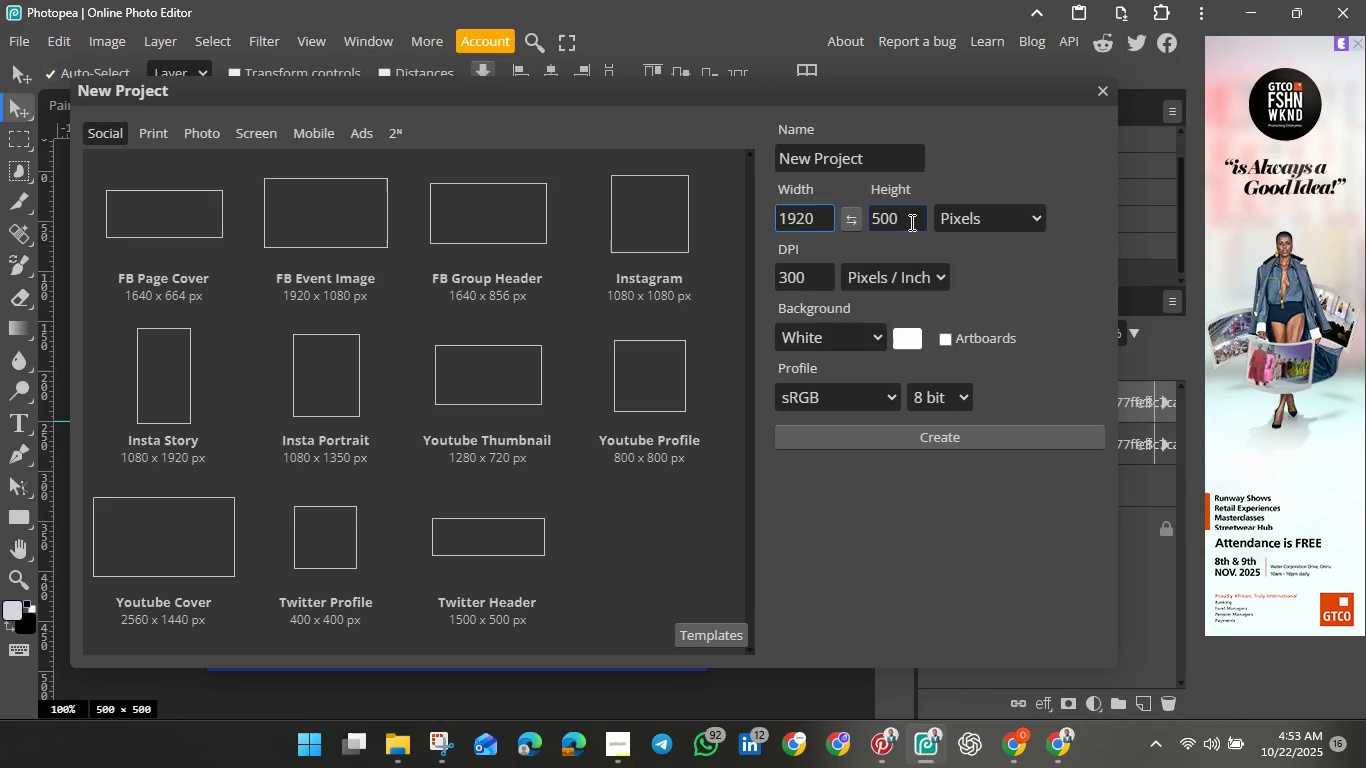 
left_click([910, 222])
 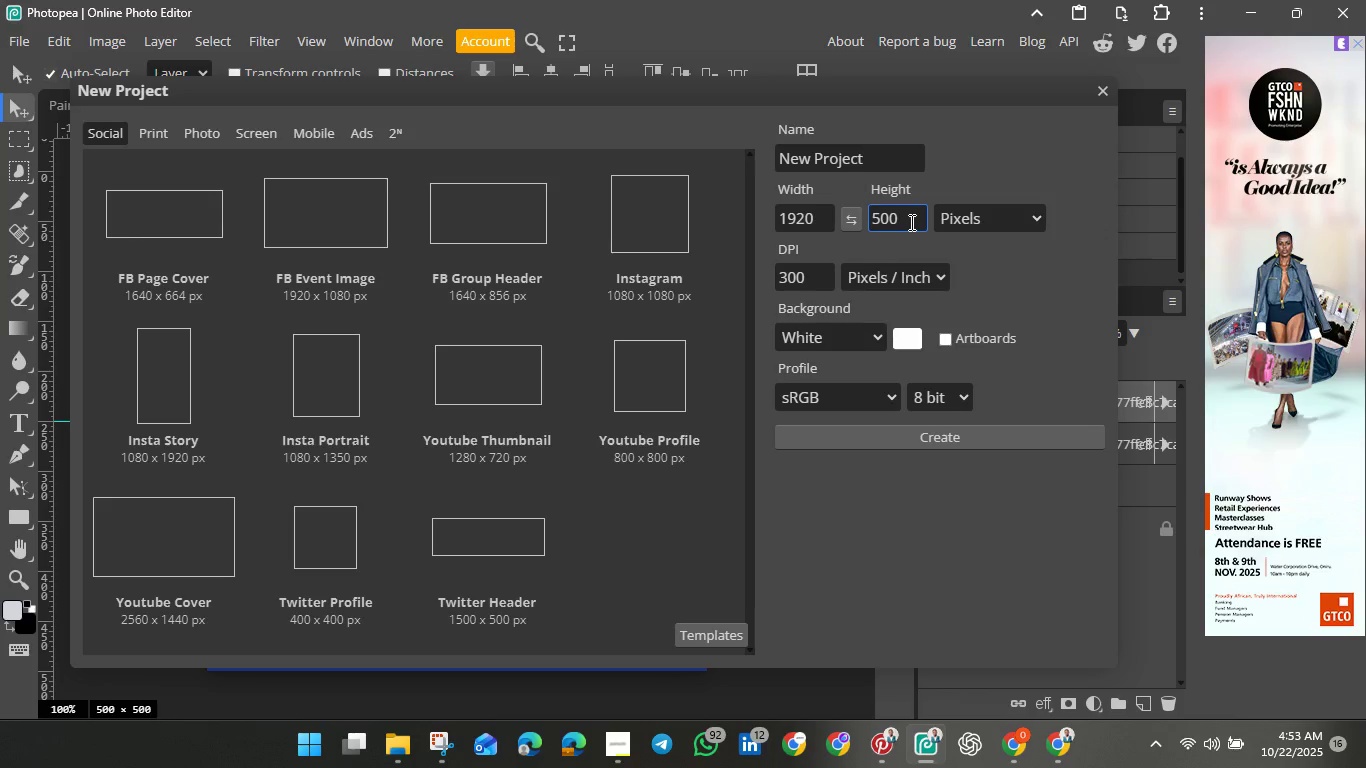 
hold_key(key=Backspace, duration=1.36)
 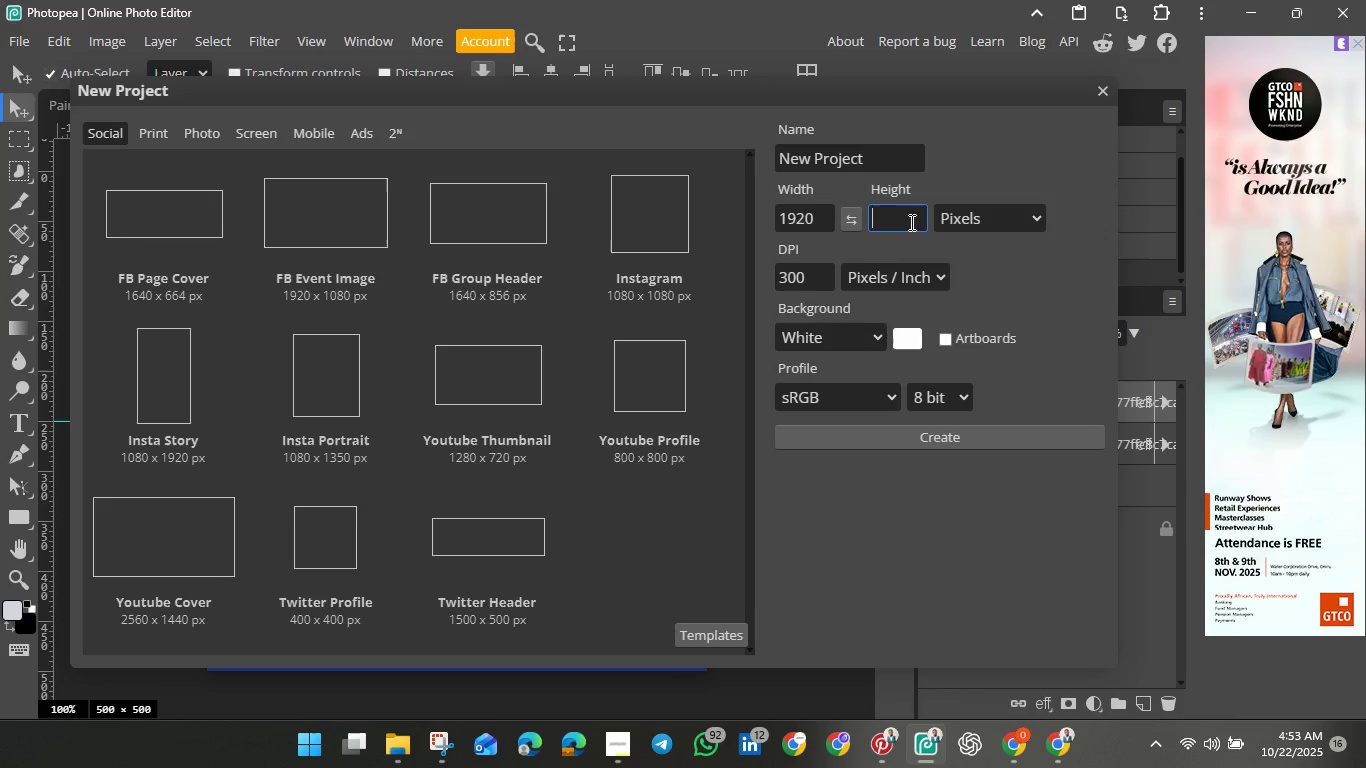 
type(1080)
 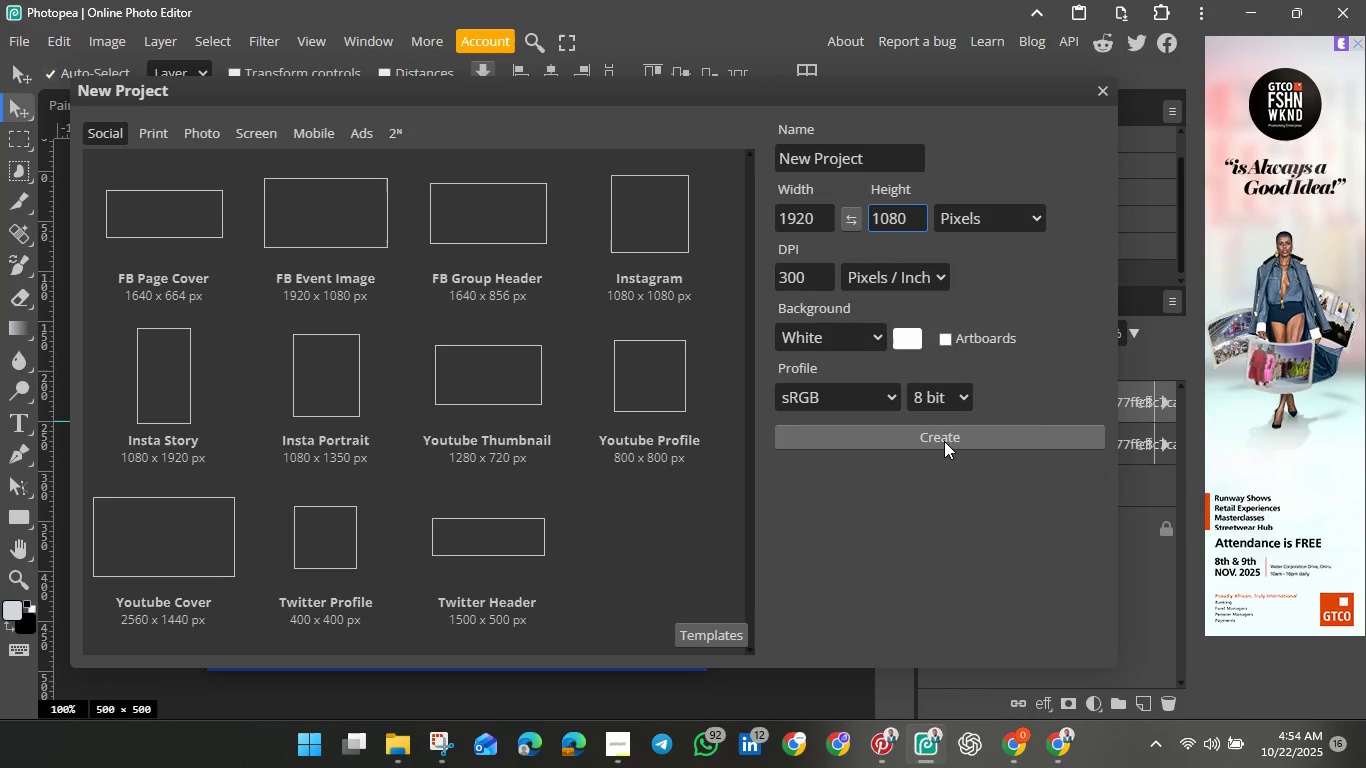 
left_click([944, 441])
 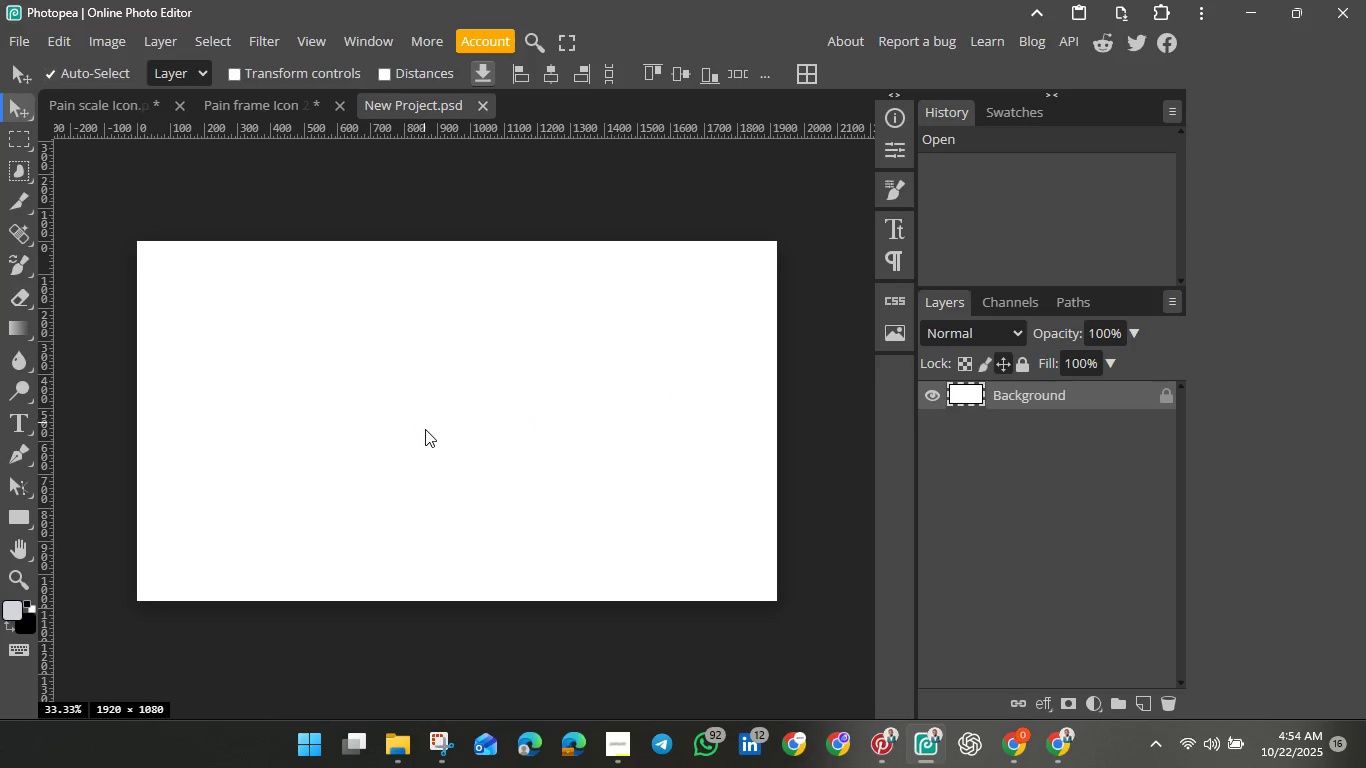 
wait(40.7)
 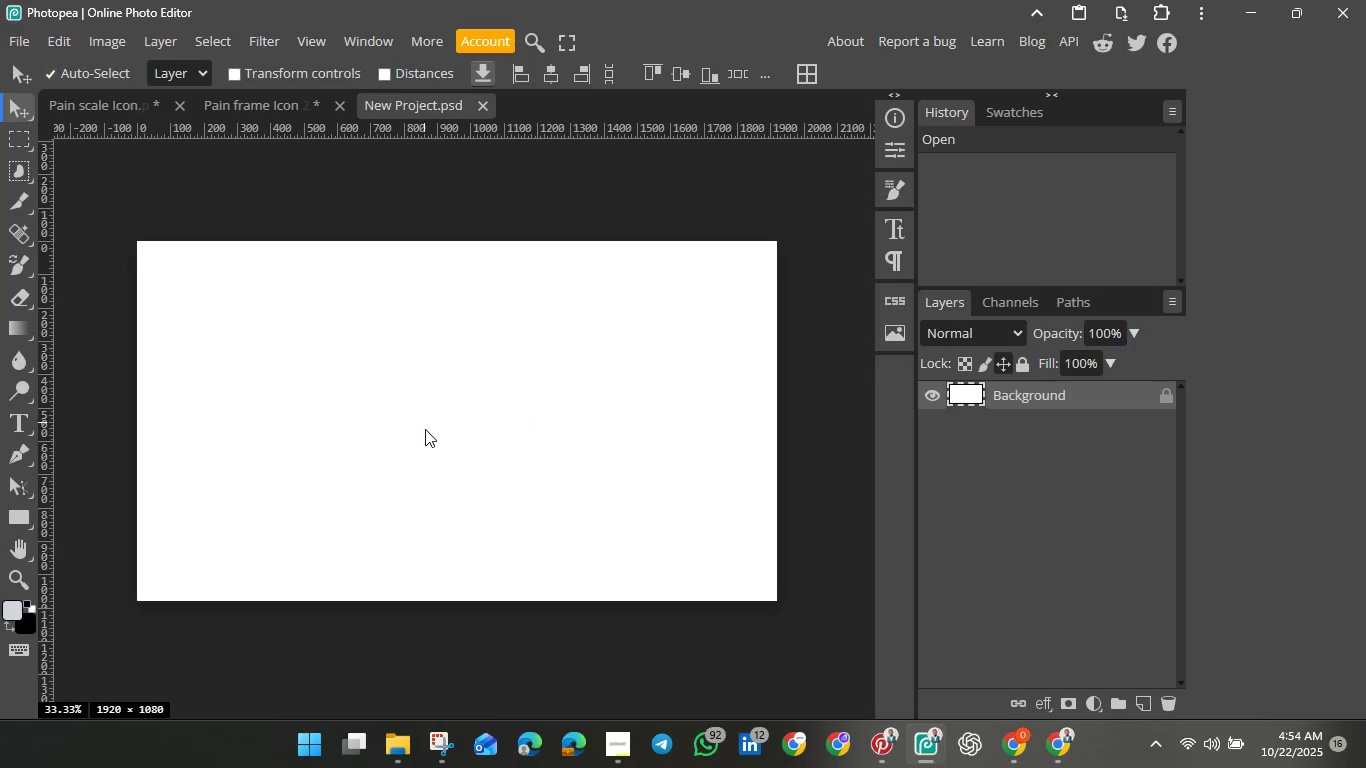 
left_click([14, 45])
 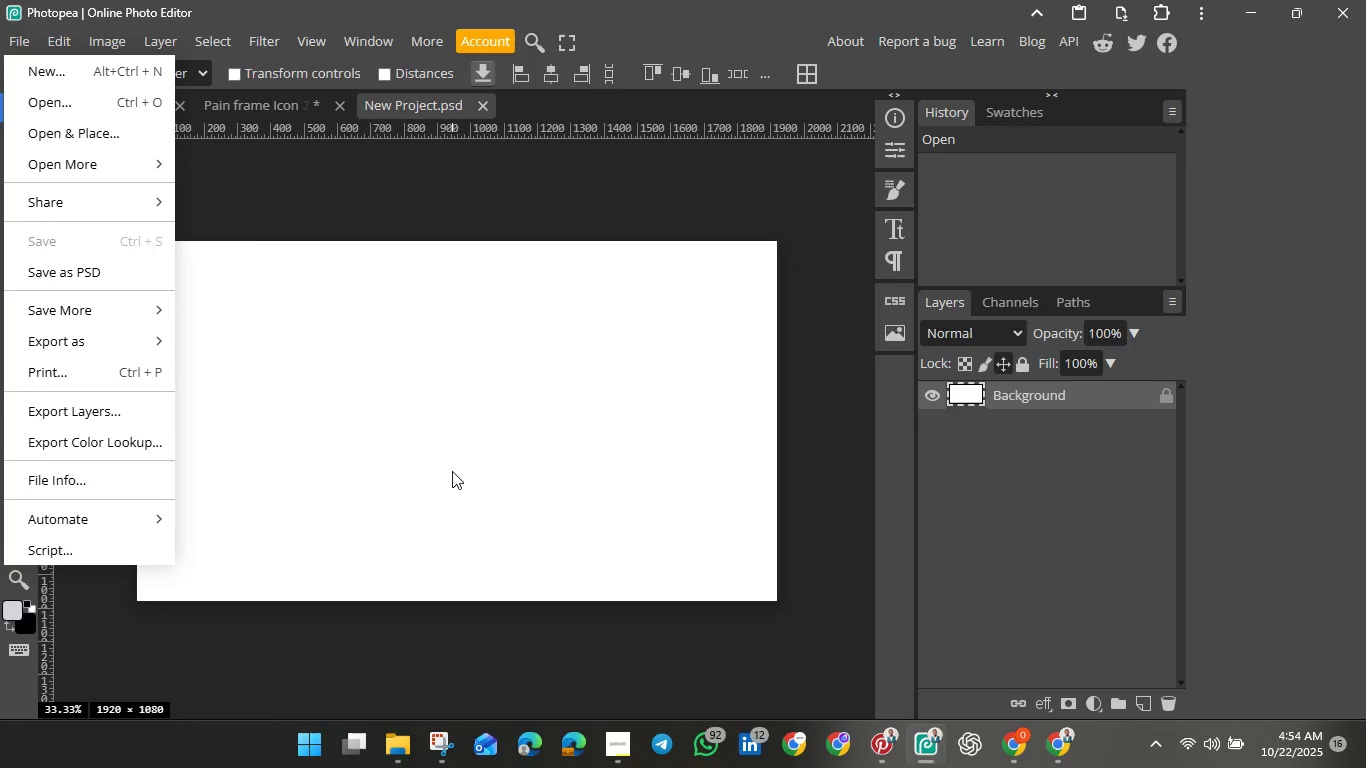 
wait(8.89)
 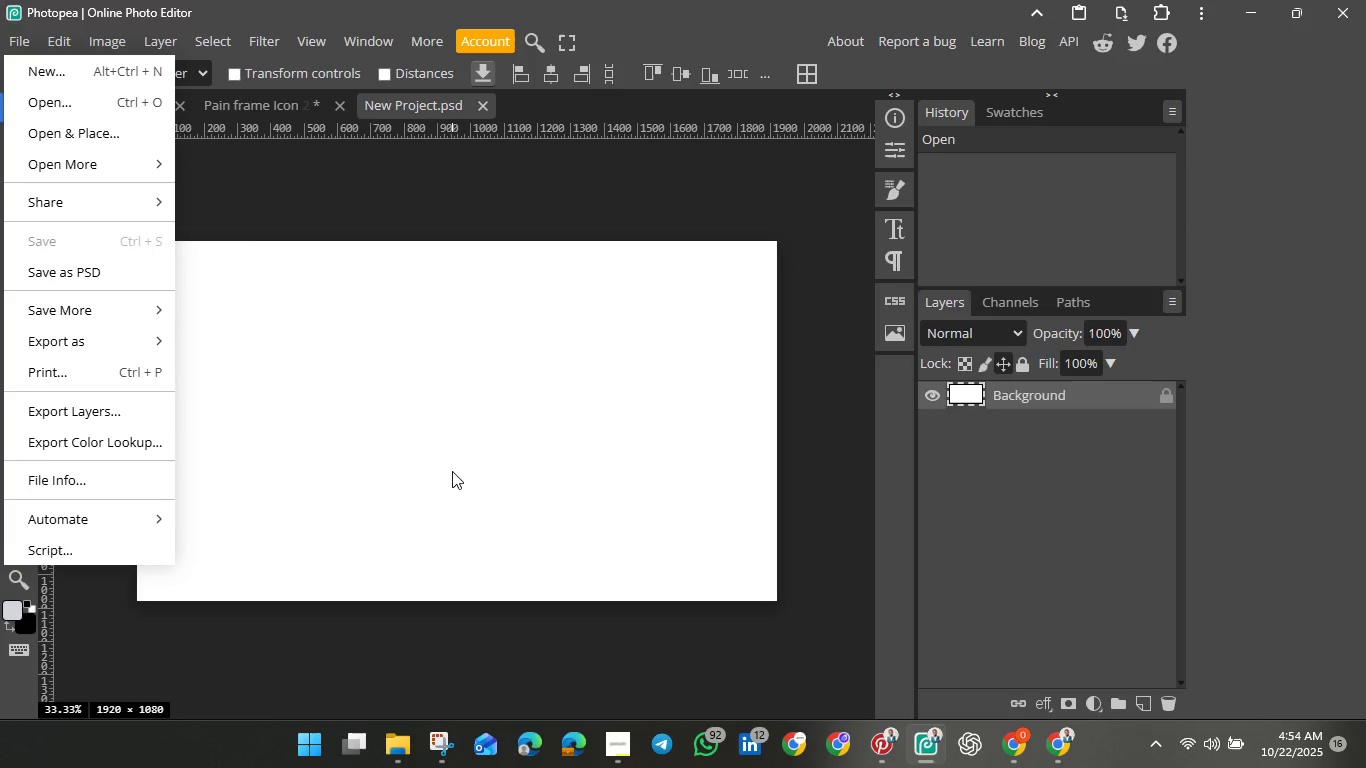 
left_click([61, 273])
 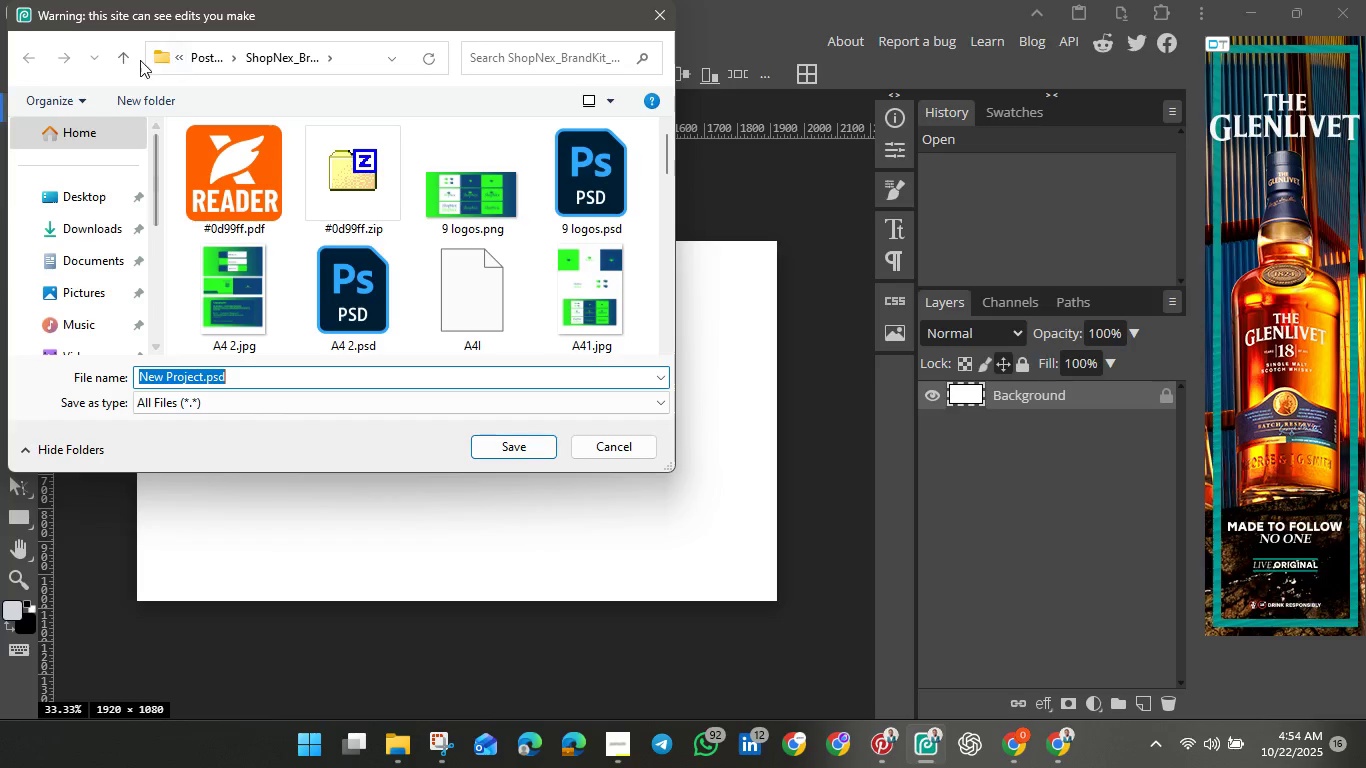 
double_click([121, 57])
 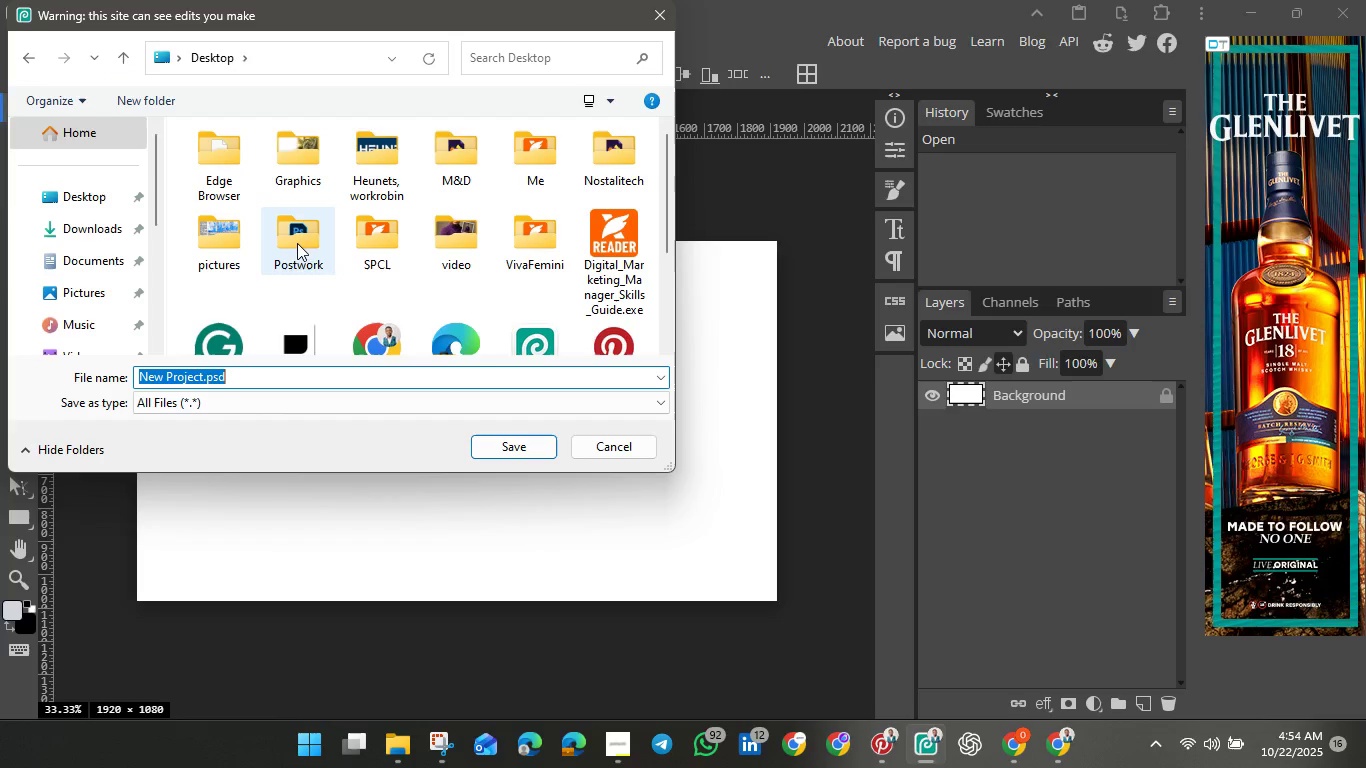 
double_click([298, 239])
 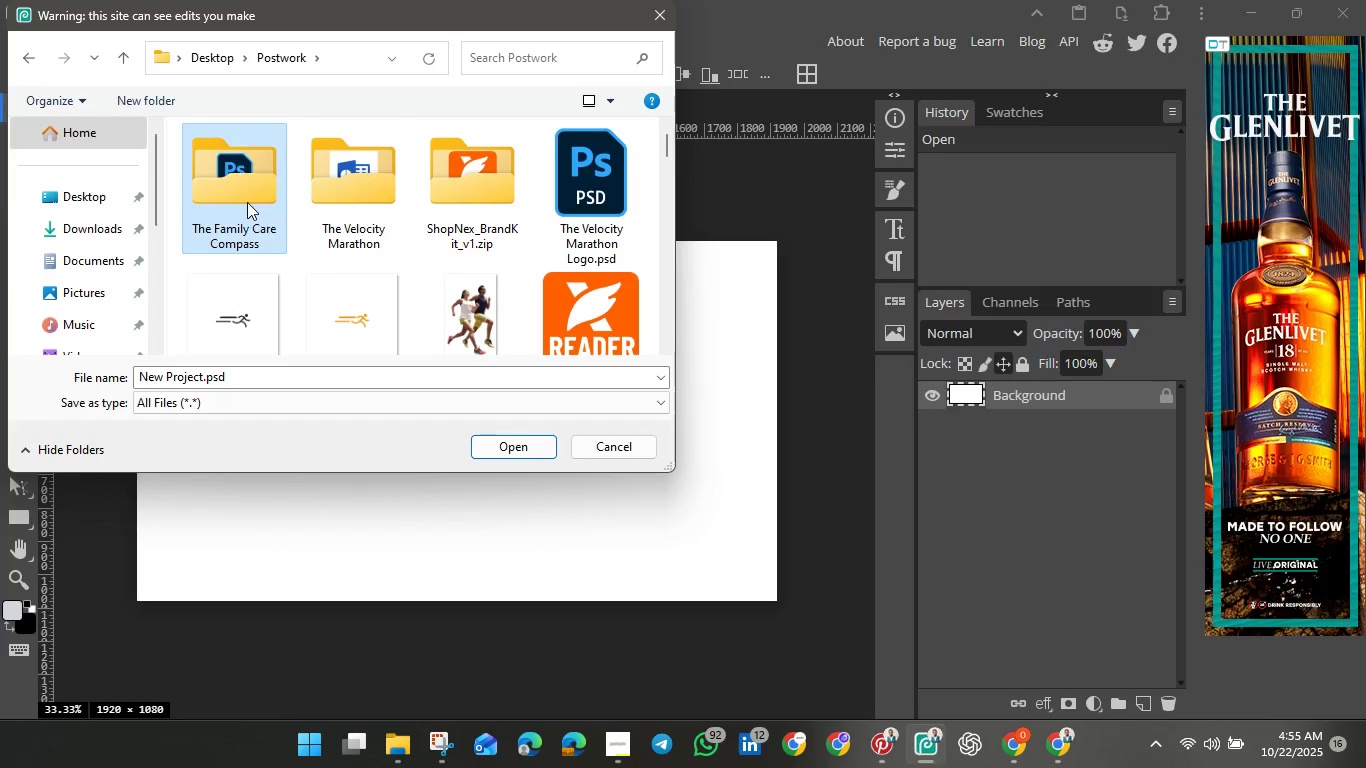 
double_click([247, 202])
 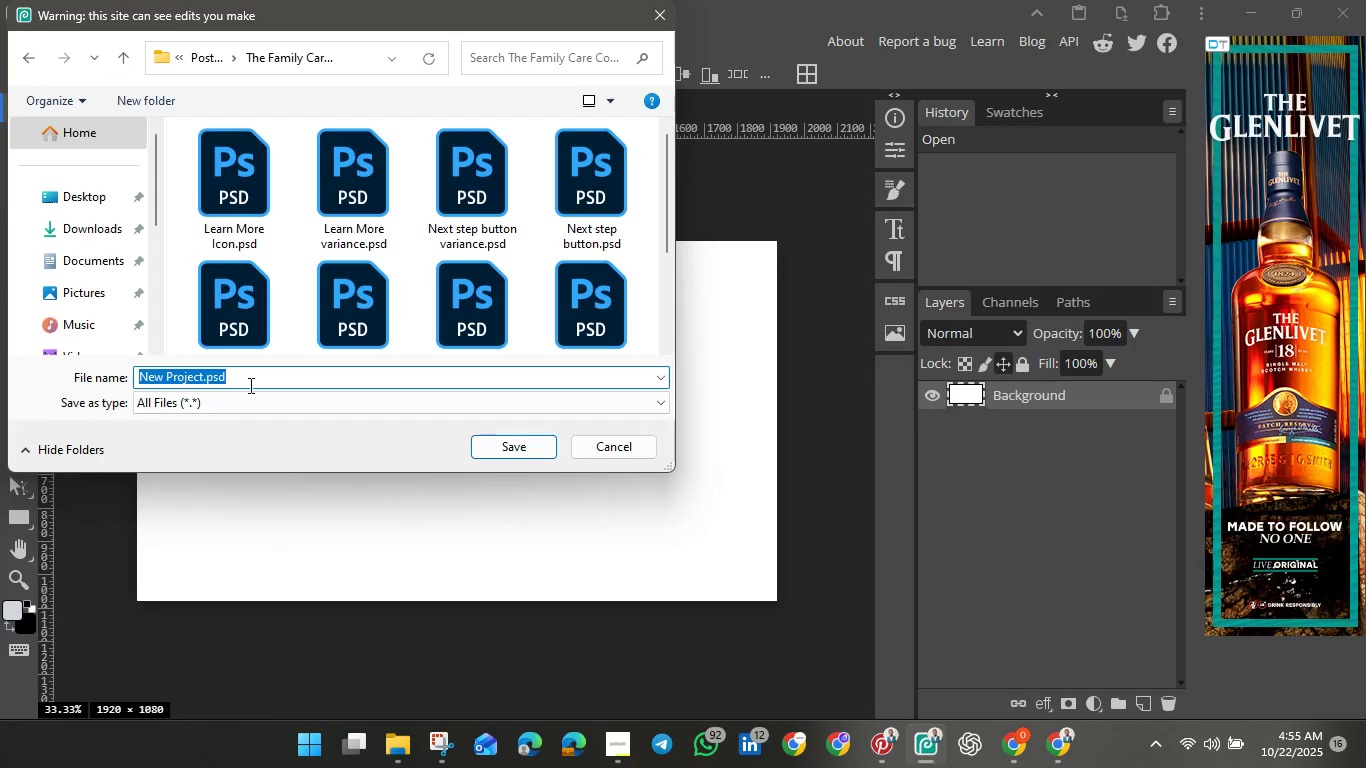 
key(ArrowLeft)
 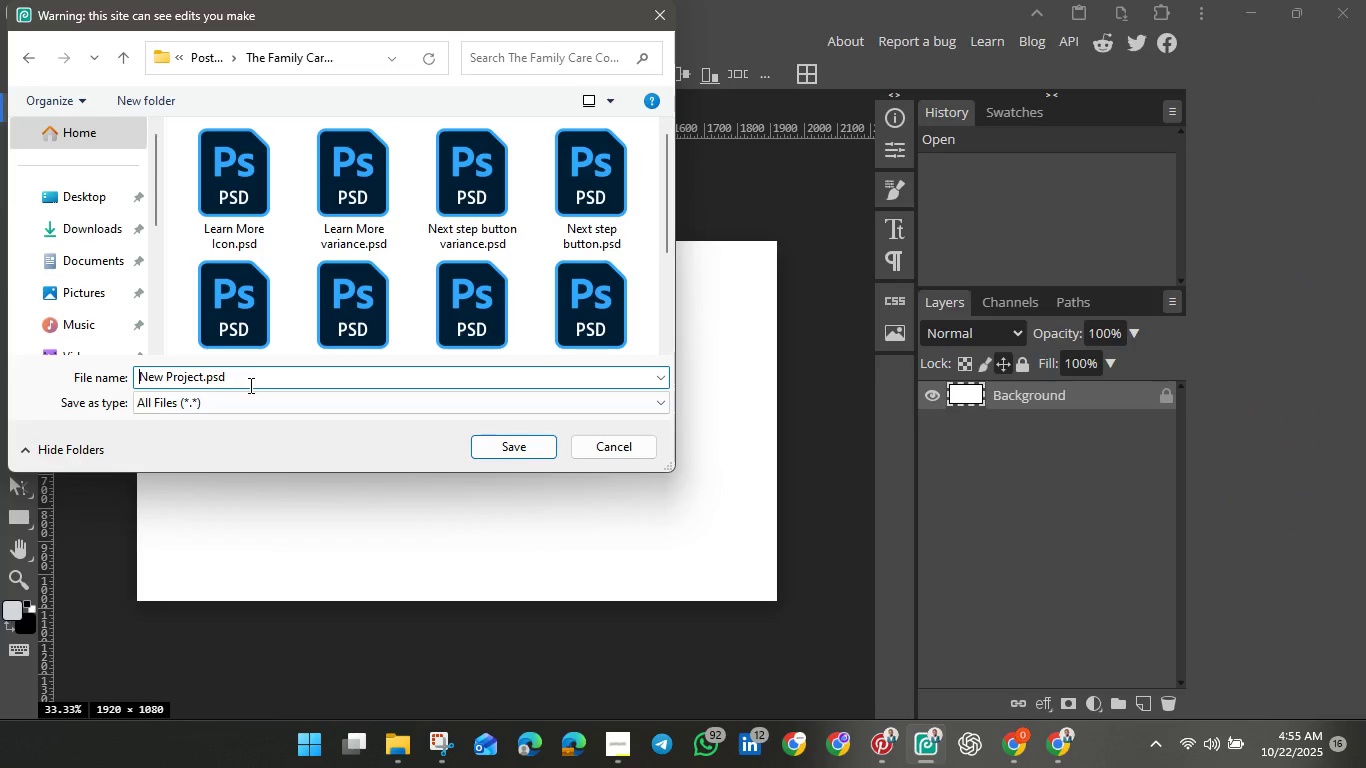 
hold_key(key=ArrowRight, duration=0.73)
 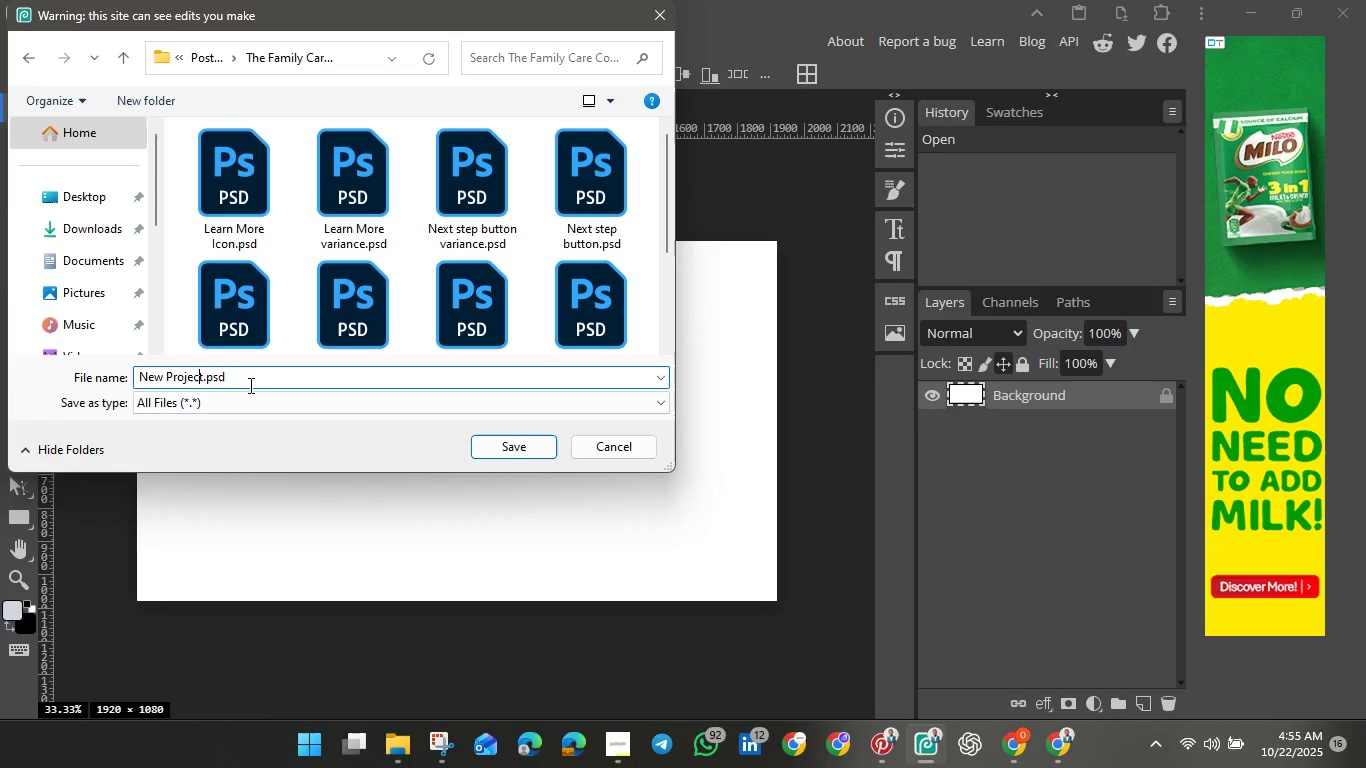 
key(ArrowRight)
 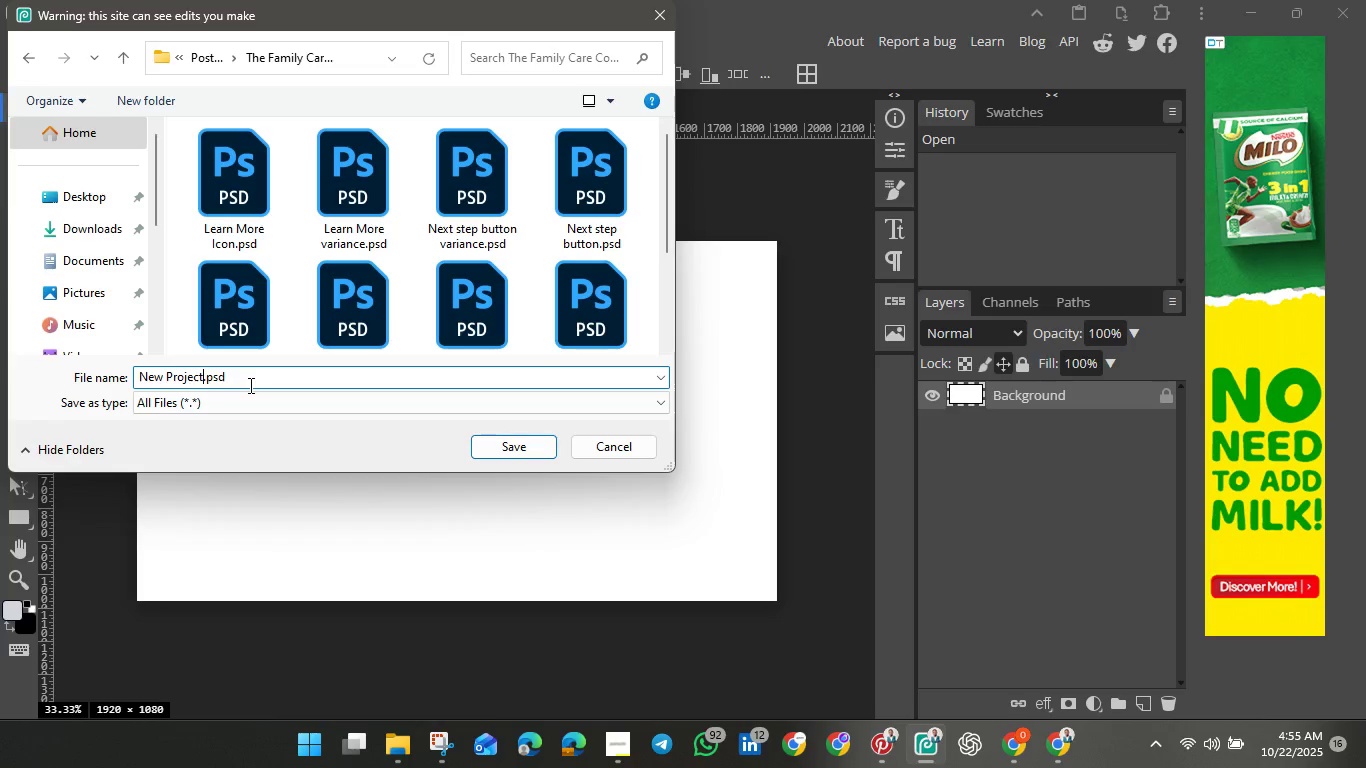 
key(ArrowRight)
 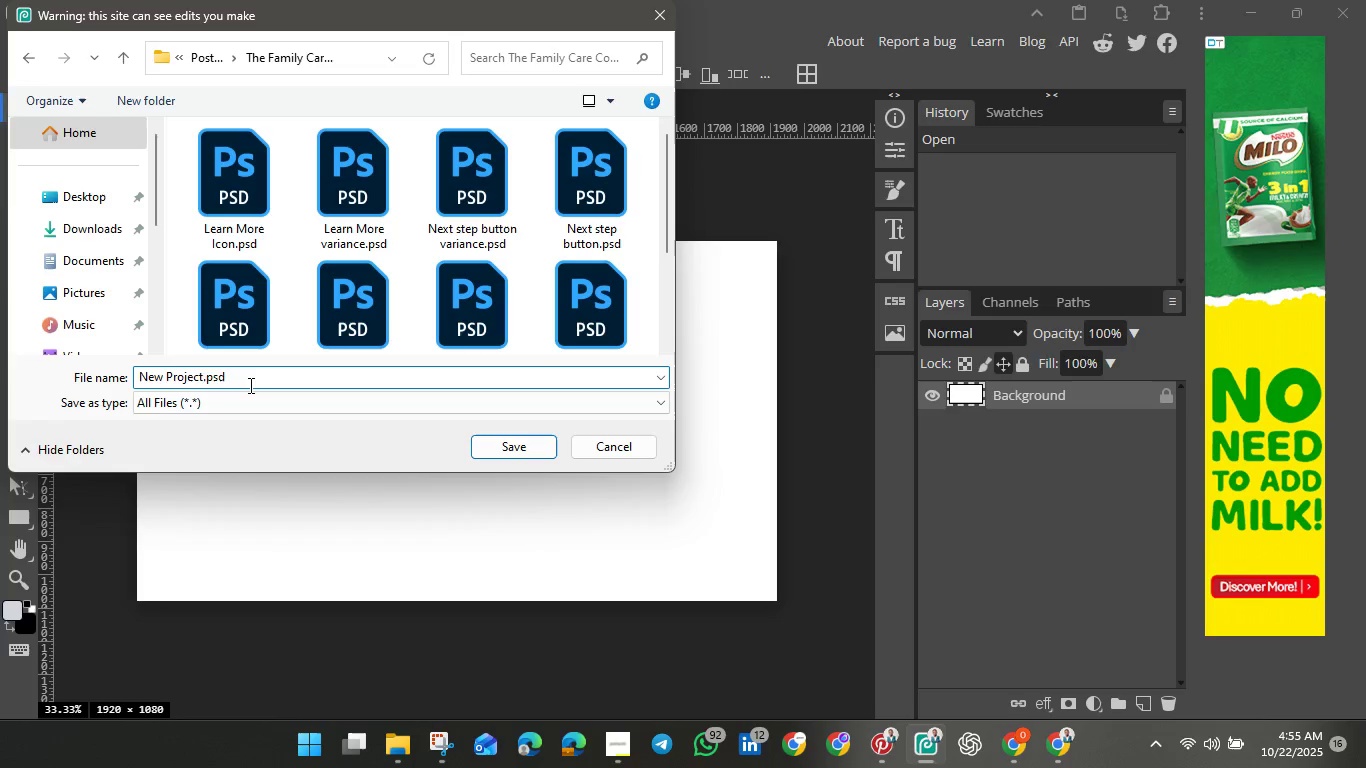 
key(Backspace)
type(Di)
 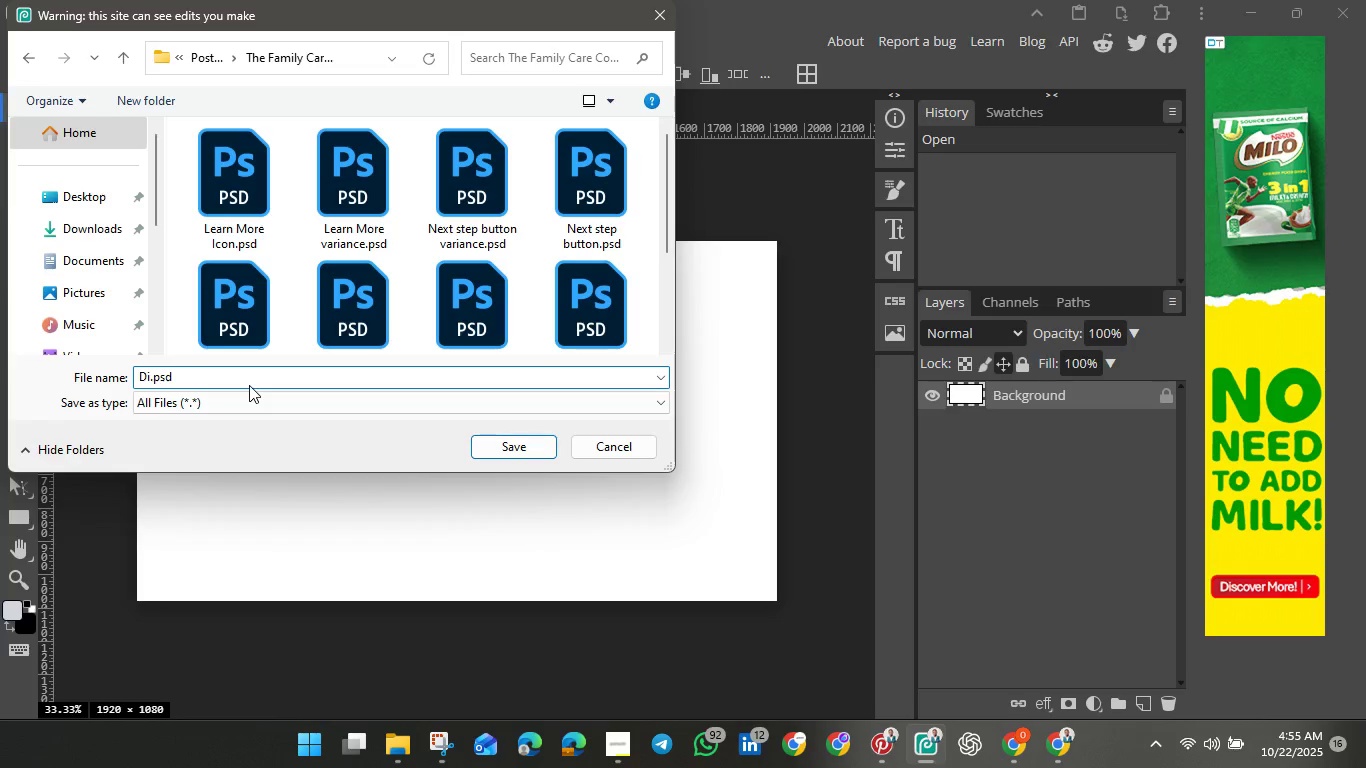 
type(agnosis Day)
 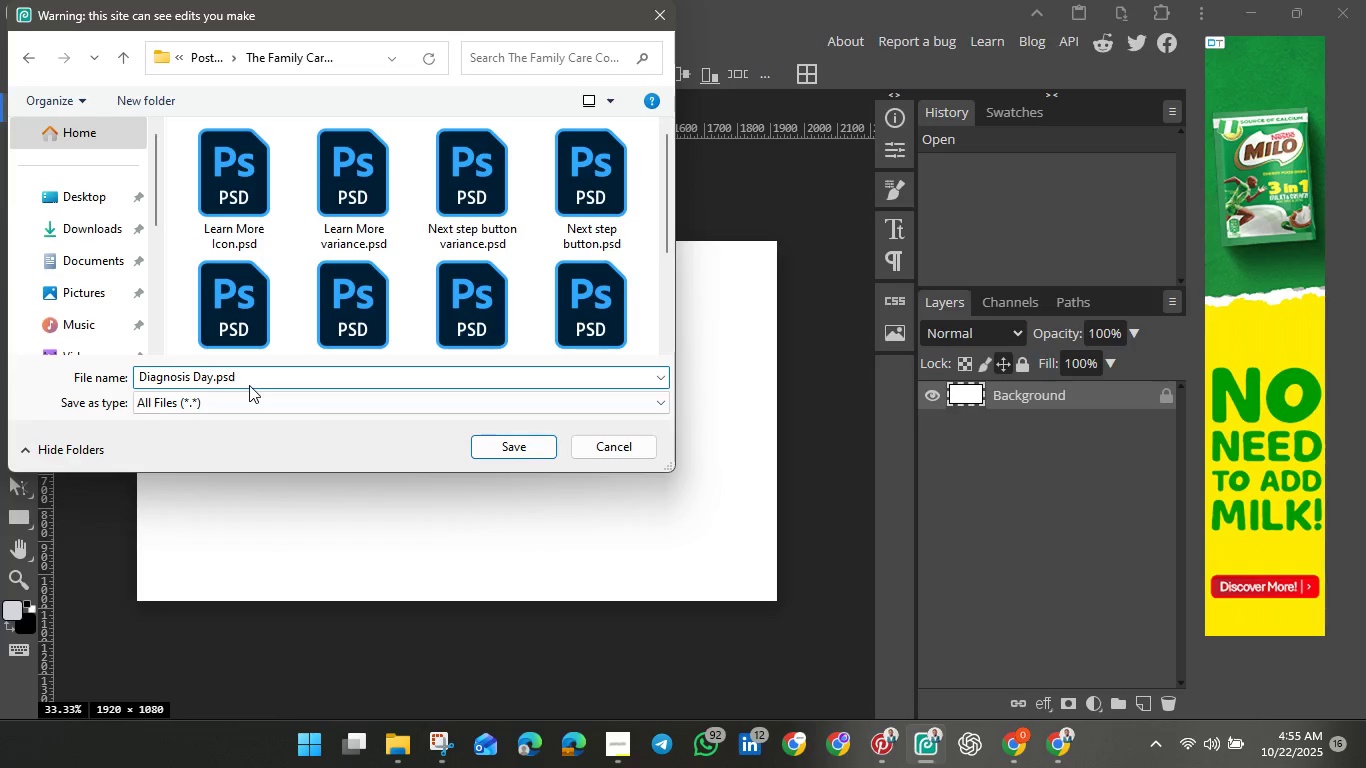 
left_click([494, 446])
 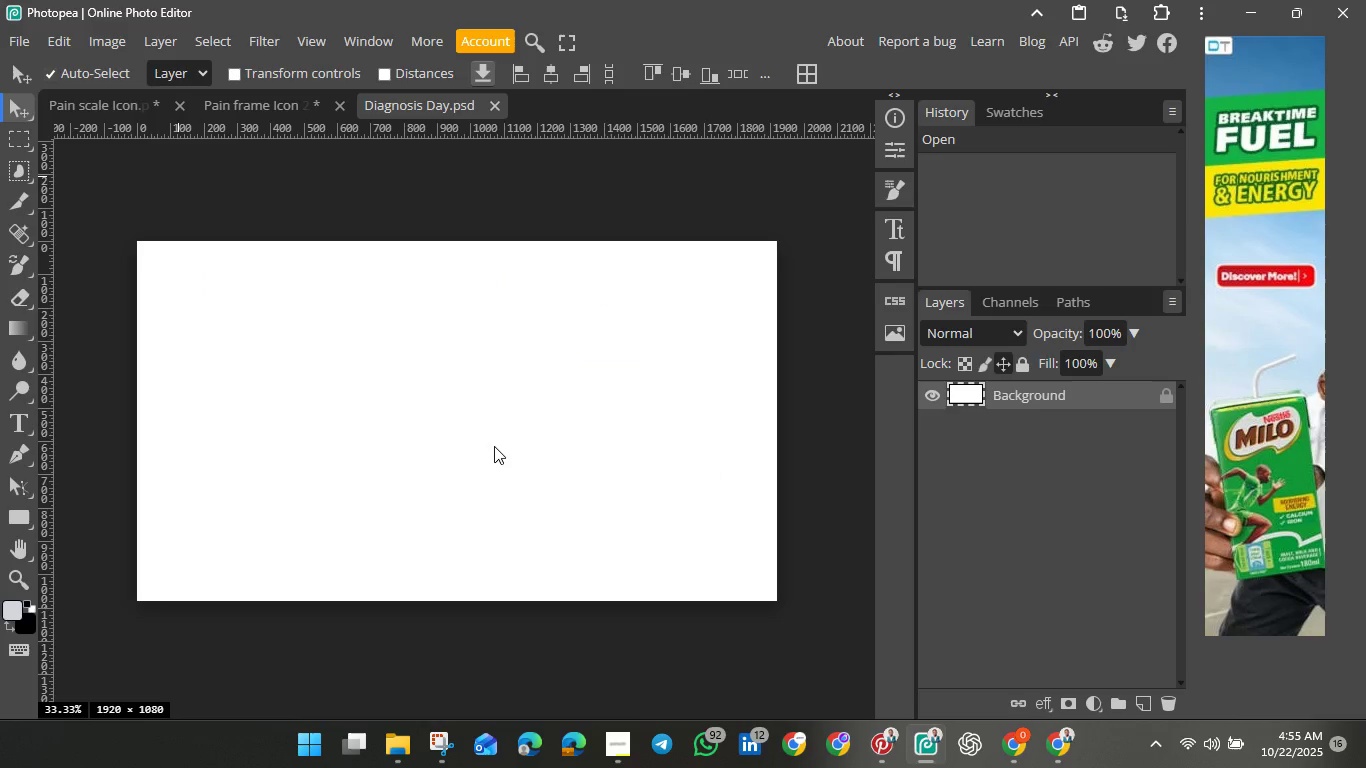 
wait(24.22)
 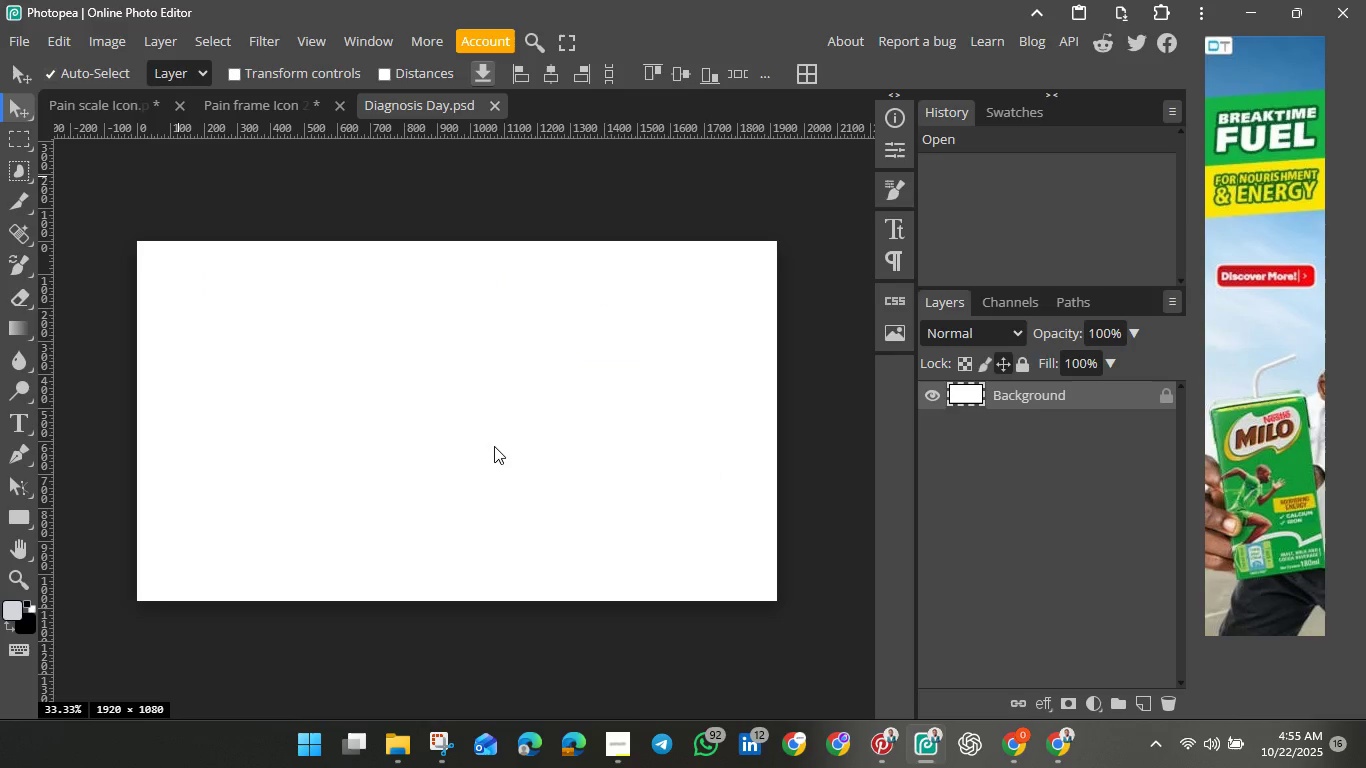 
left_click([851, 130])
 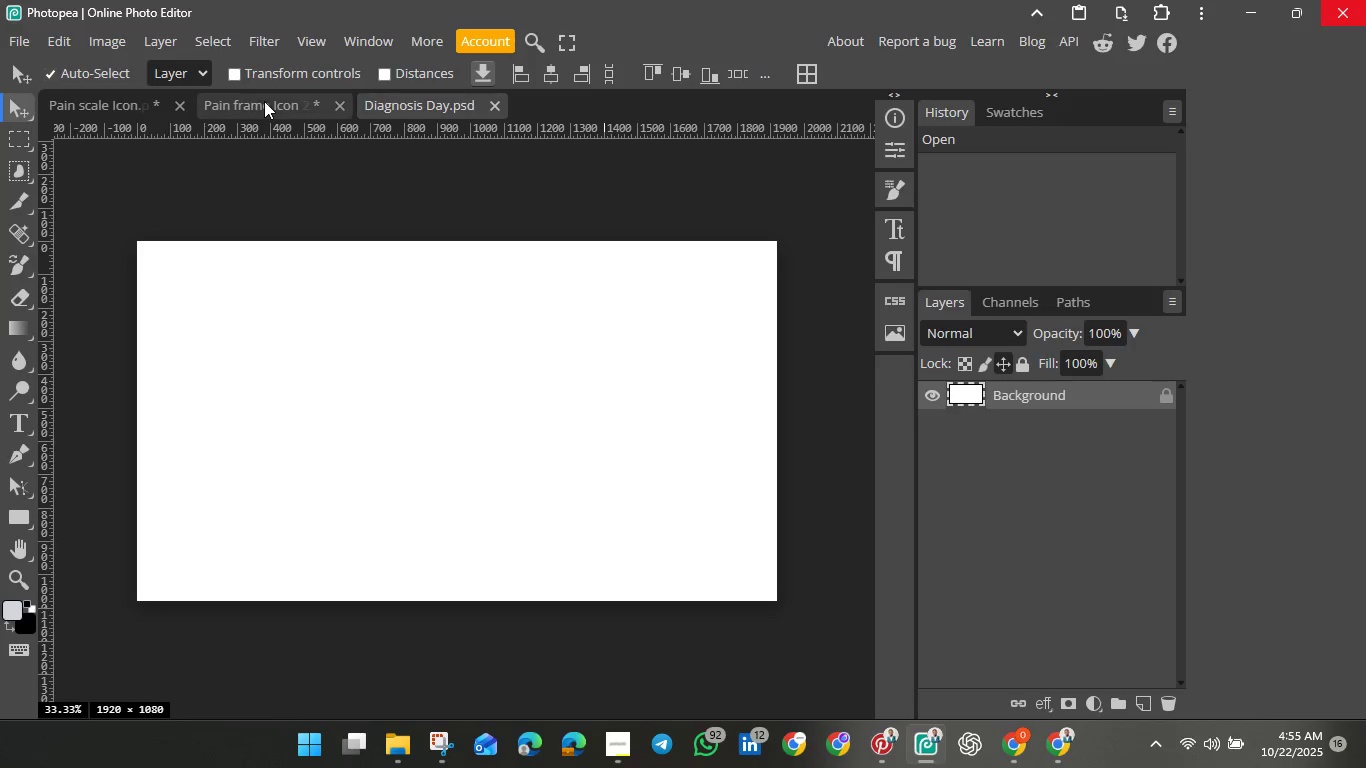 
left_click([264, 101])
 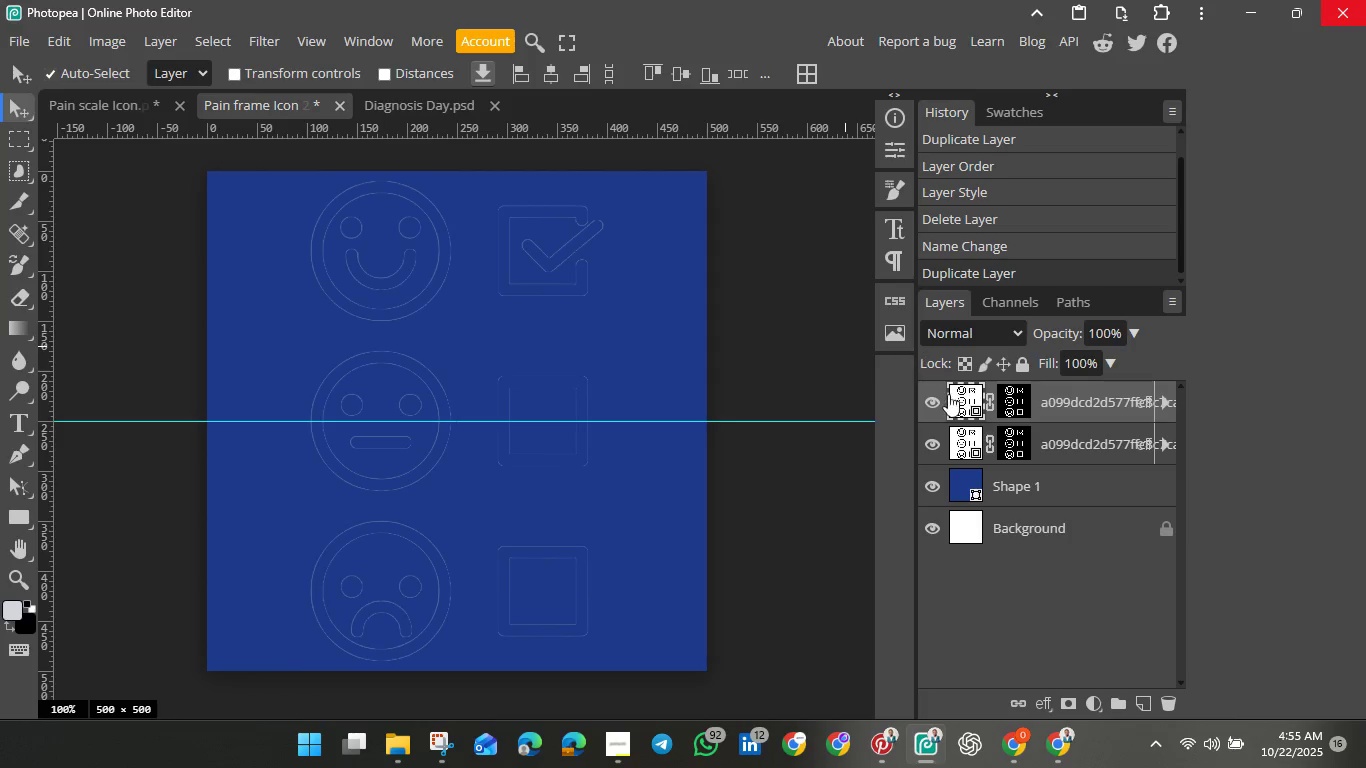 
left_click([962, 401])
 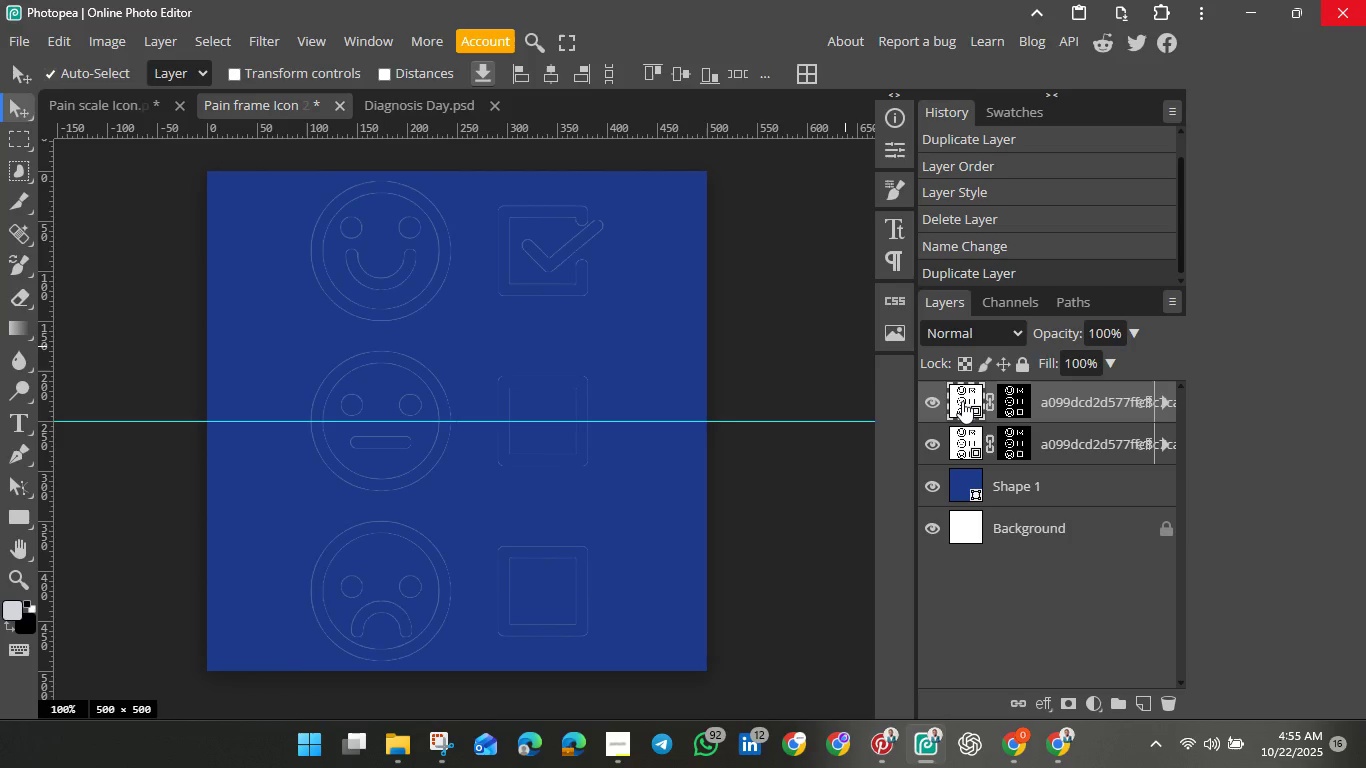 
wait(8.93)
 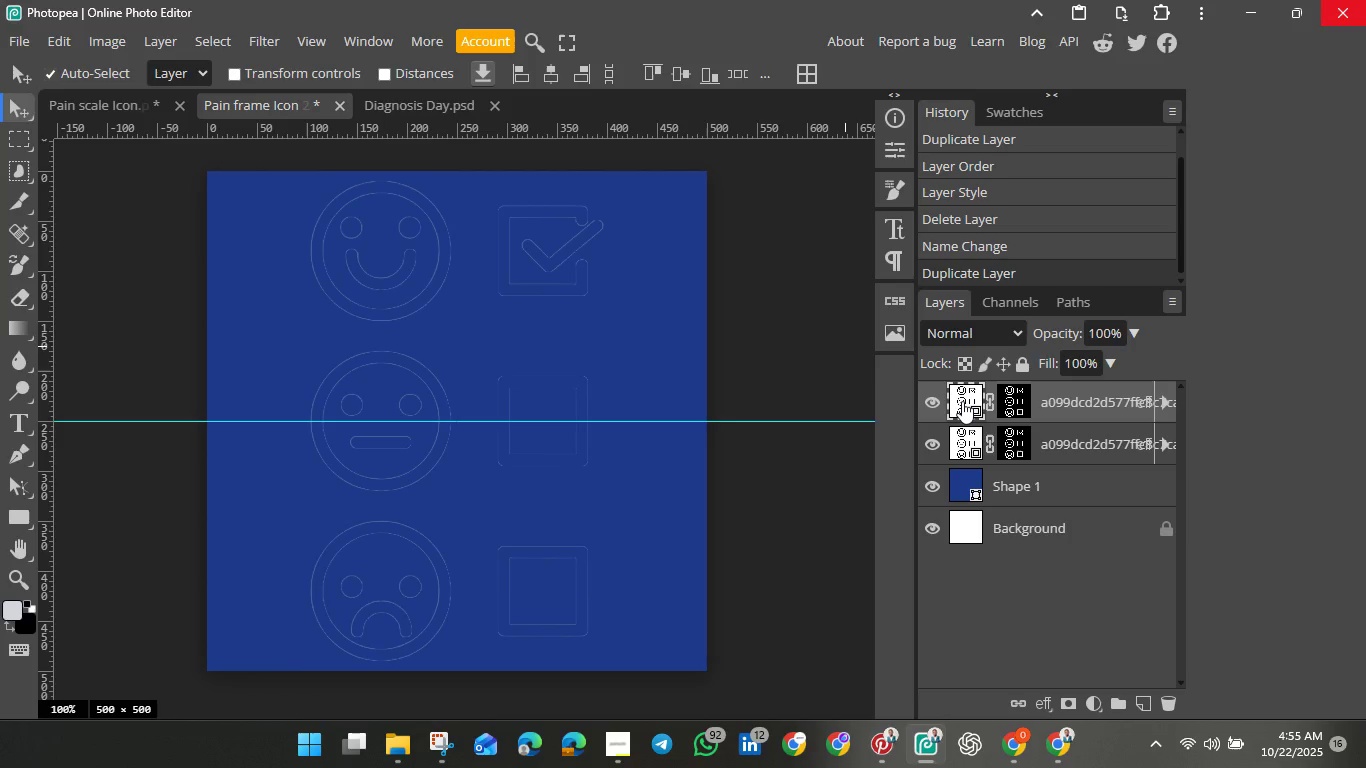 
left_click([963, 443])
 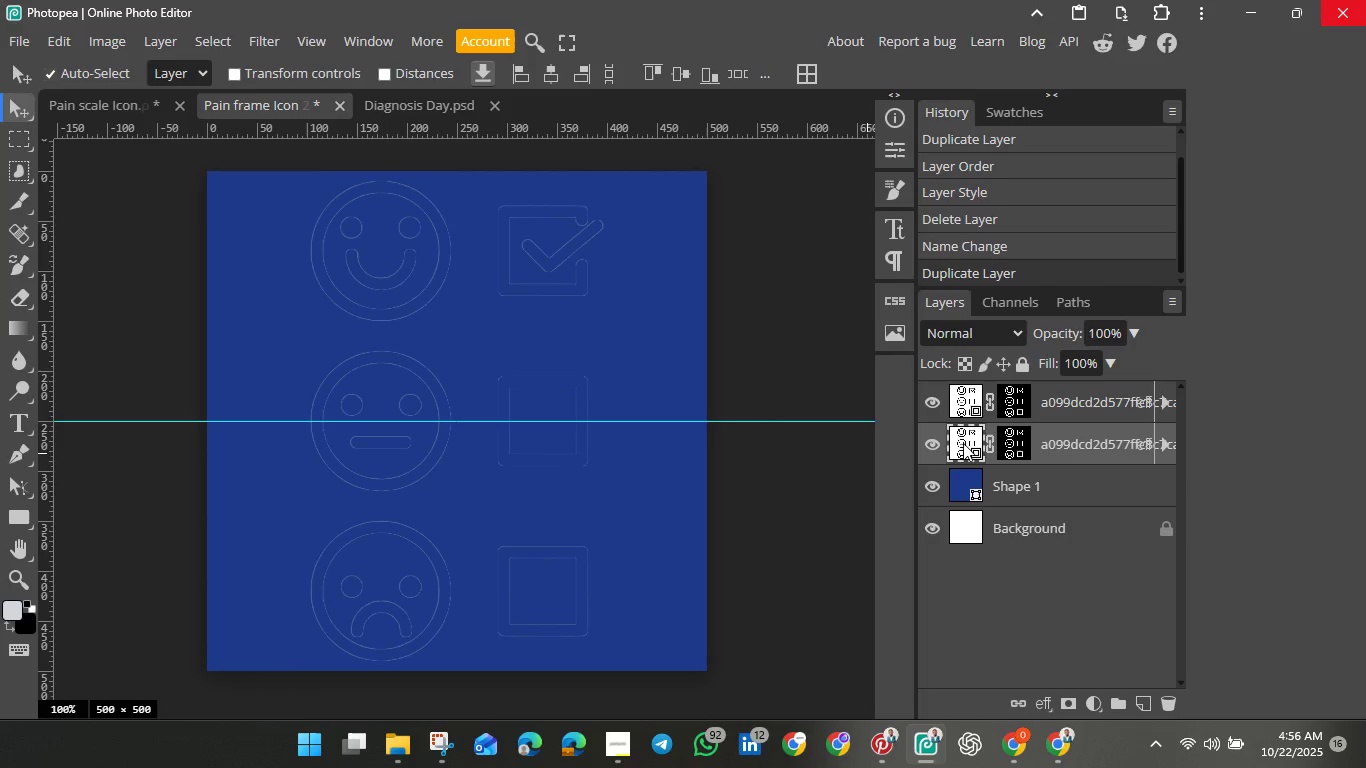 
key(Backspace)
 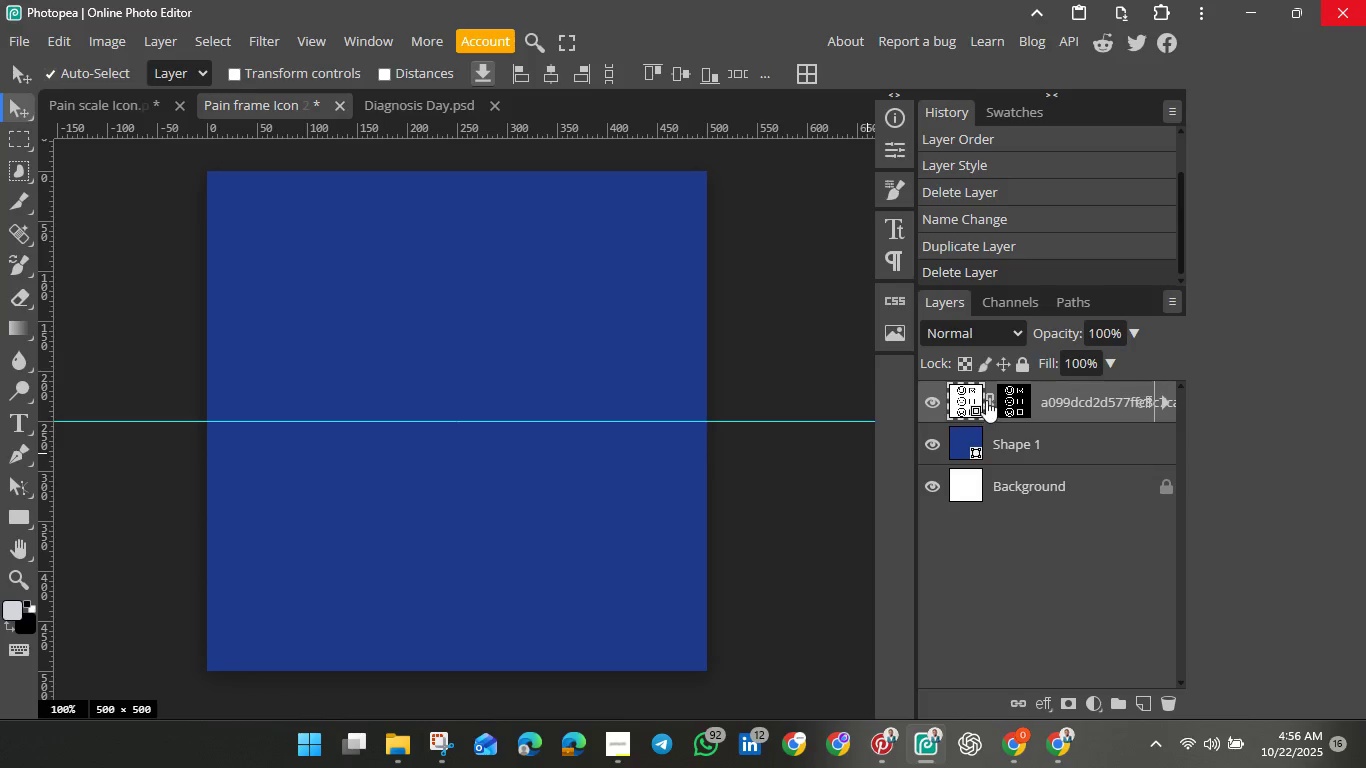 
left_click([962, 397])
 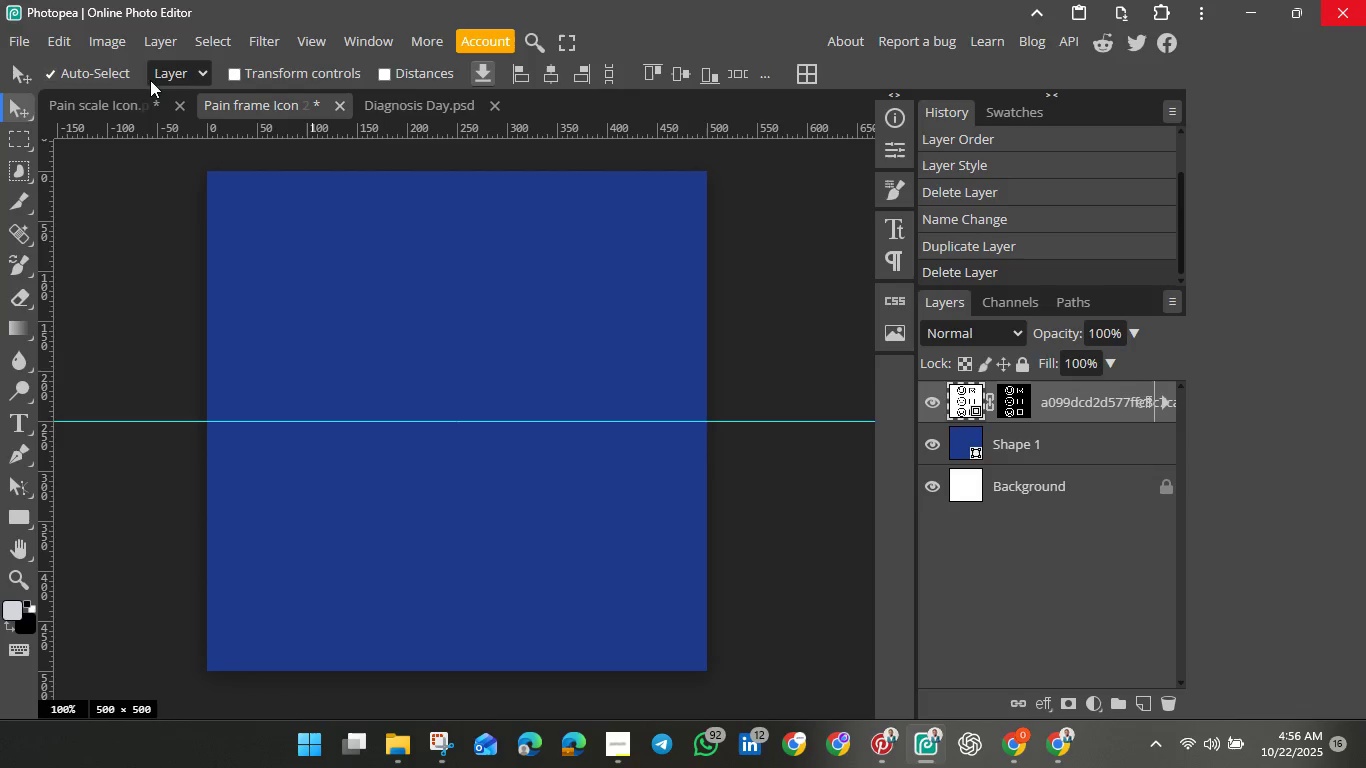 
left_click([109, 103])
 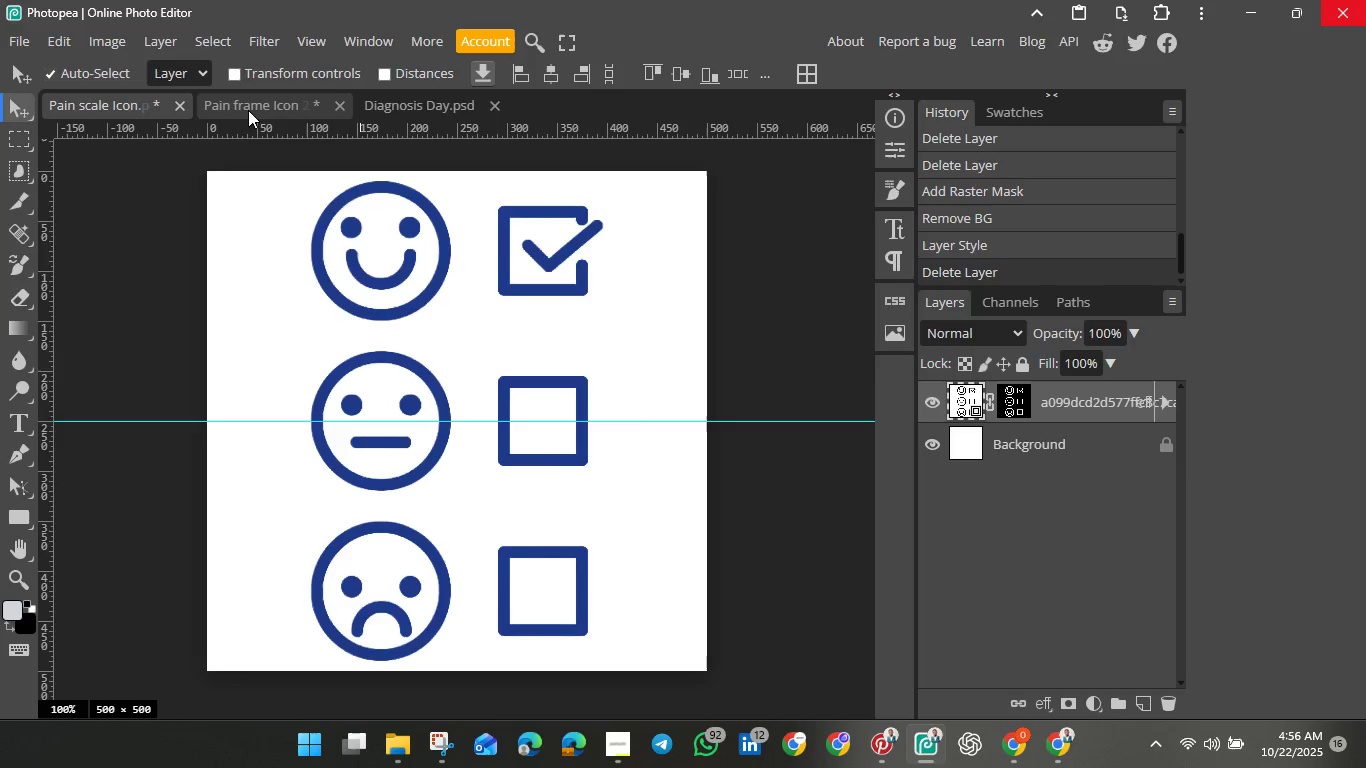 
left_click([249, 110])
 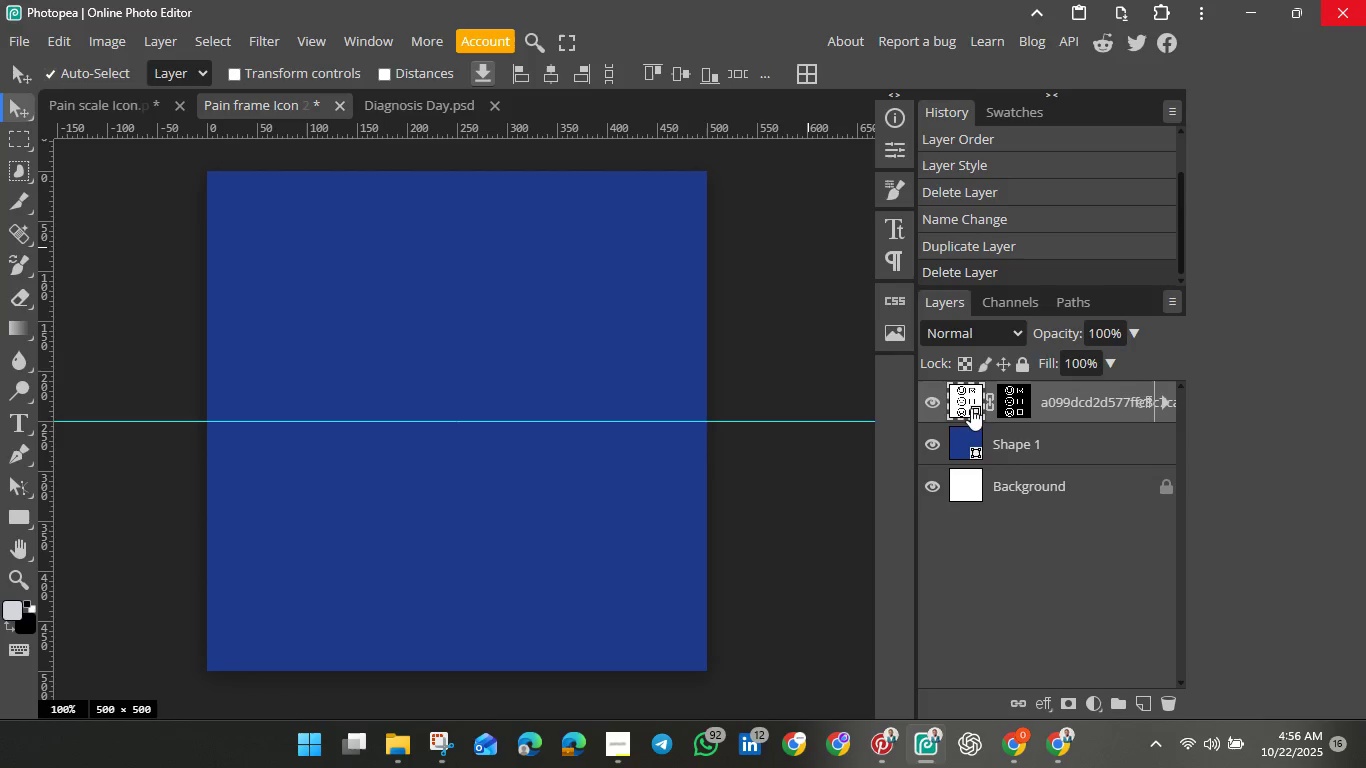 
left_click([969, 394])
 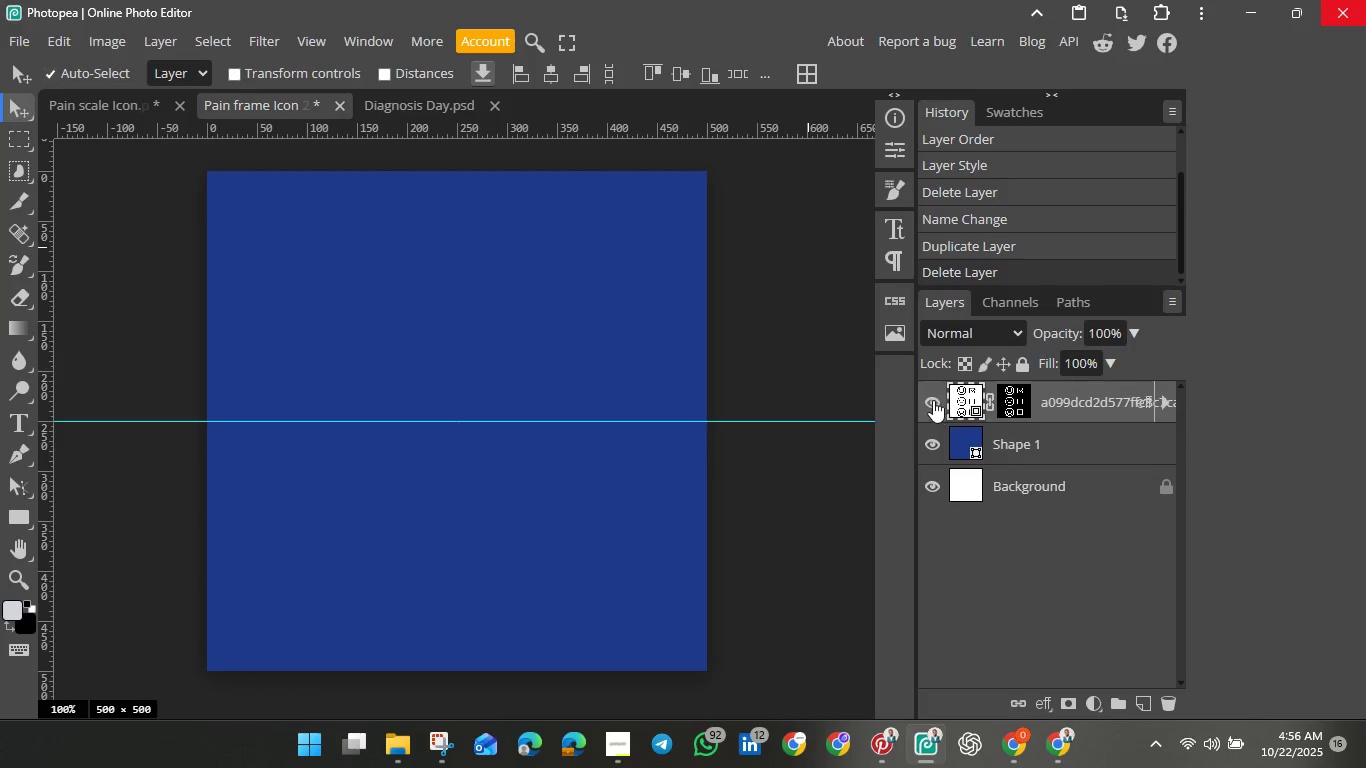 
left_click([930, 399])
 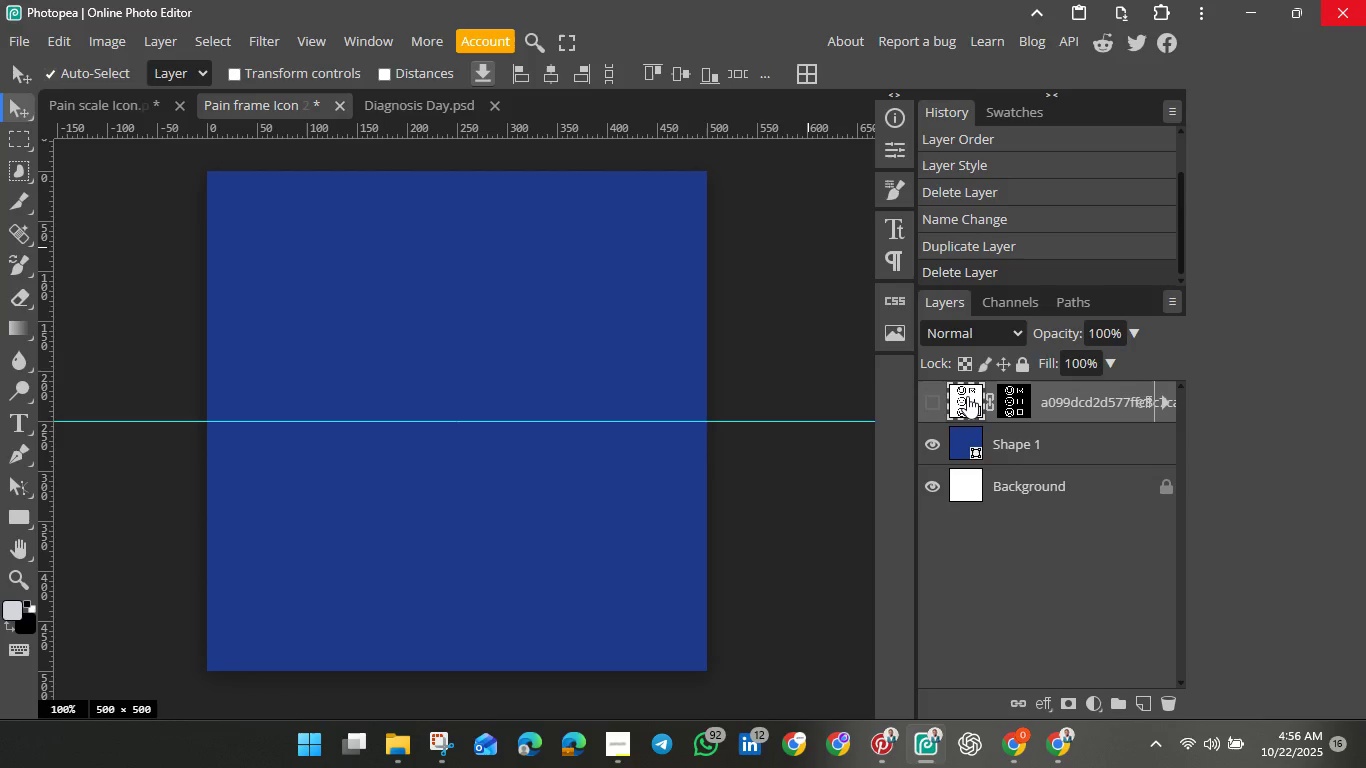 
left_click([967, 396])
 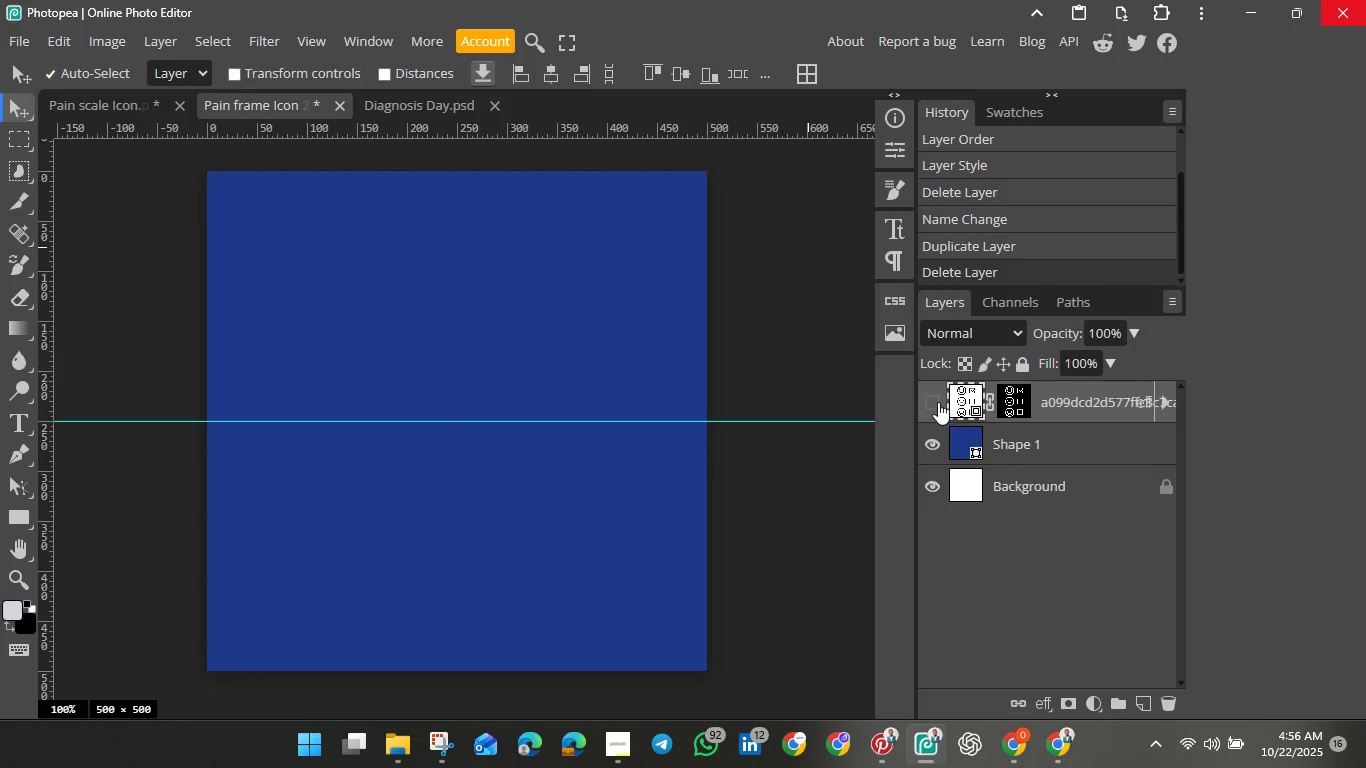 
left_click([938, 401])
 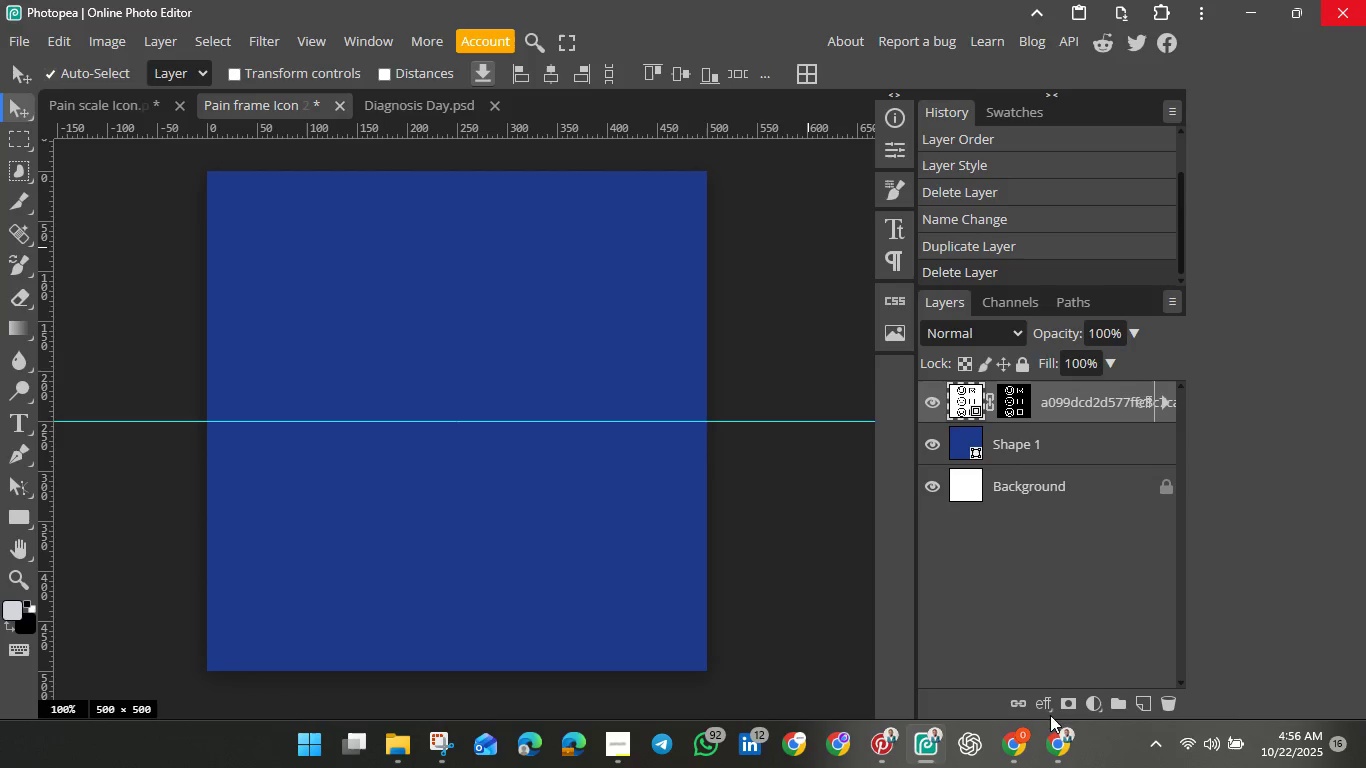 
wait(5.8)
 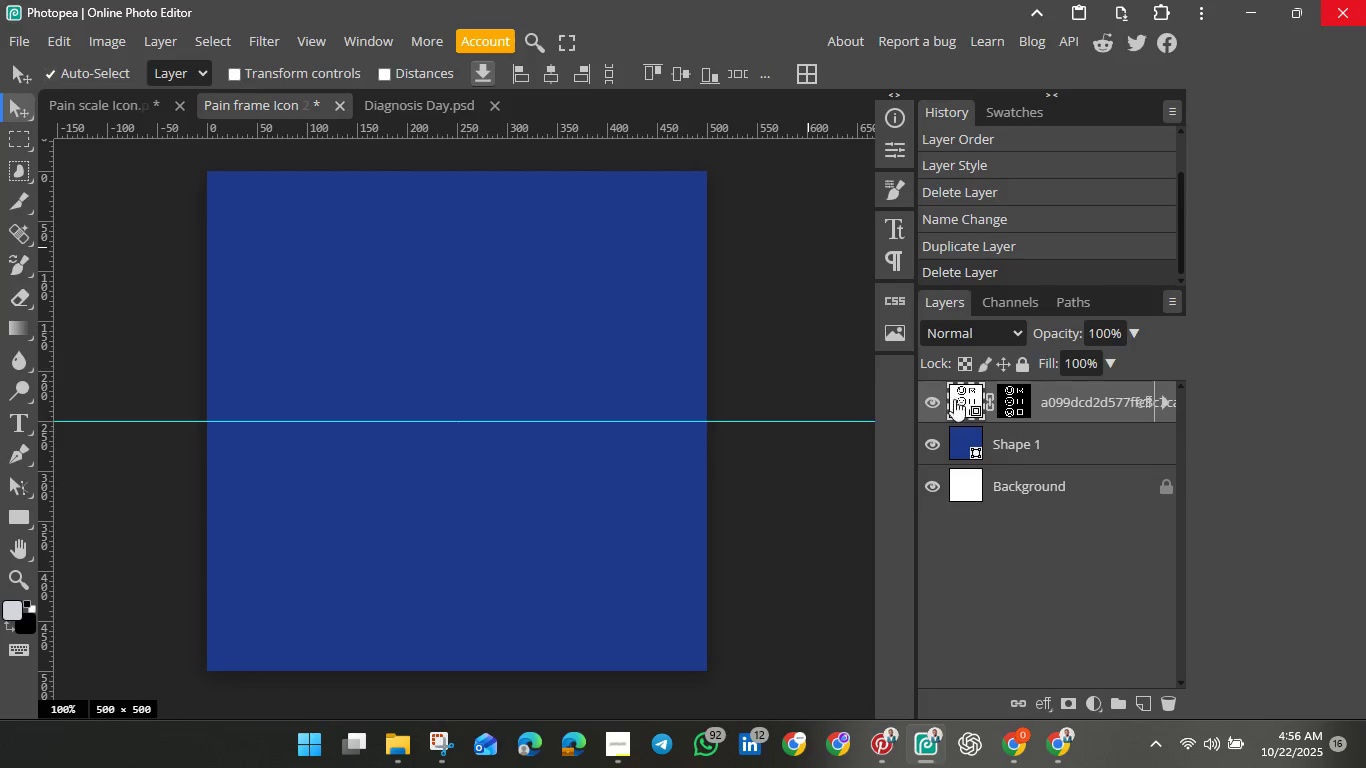 
left_click([1046, 699])
 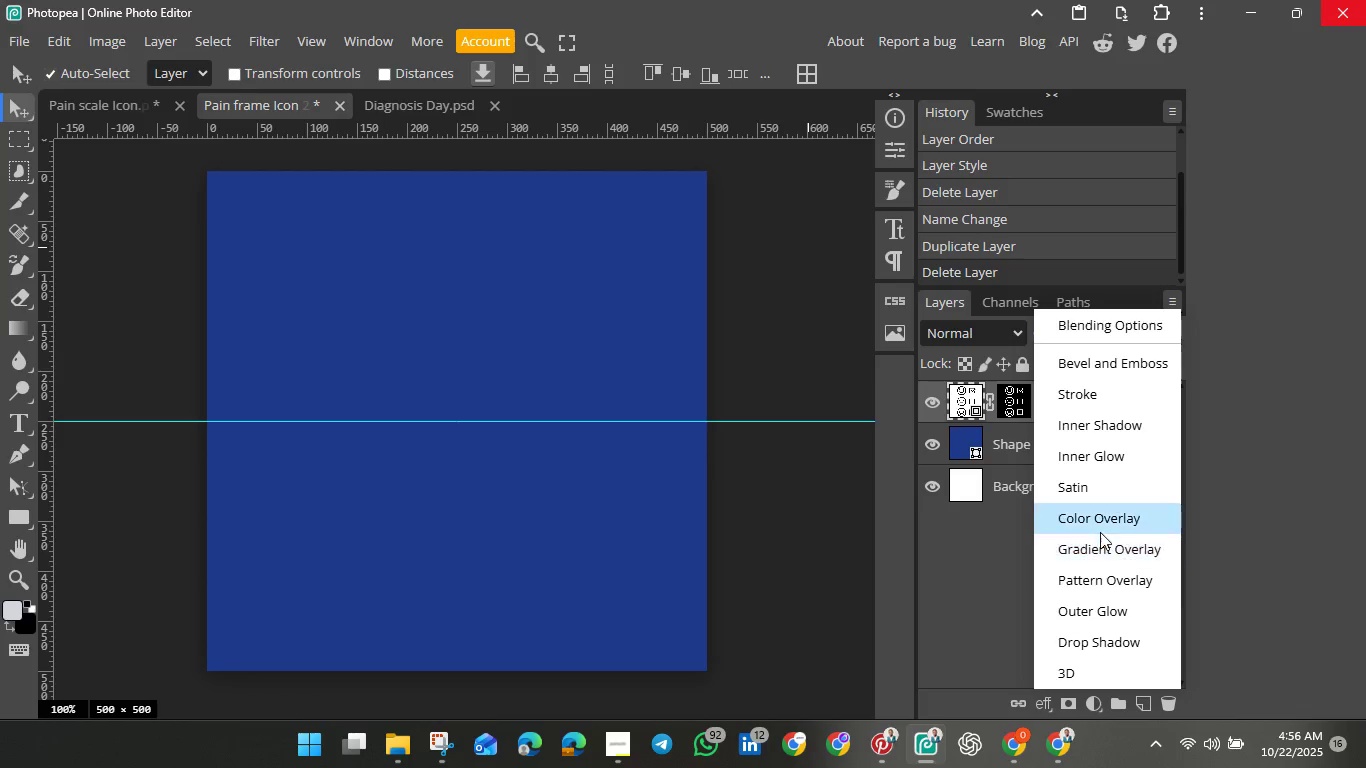 
left_click([1097, 525])
 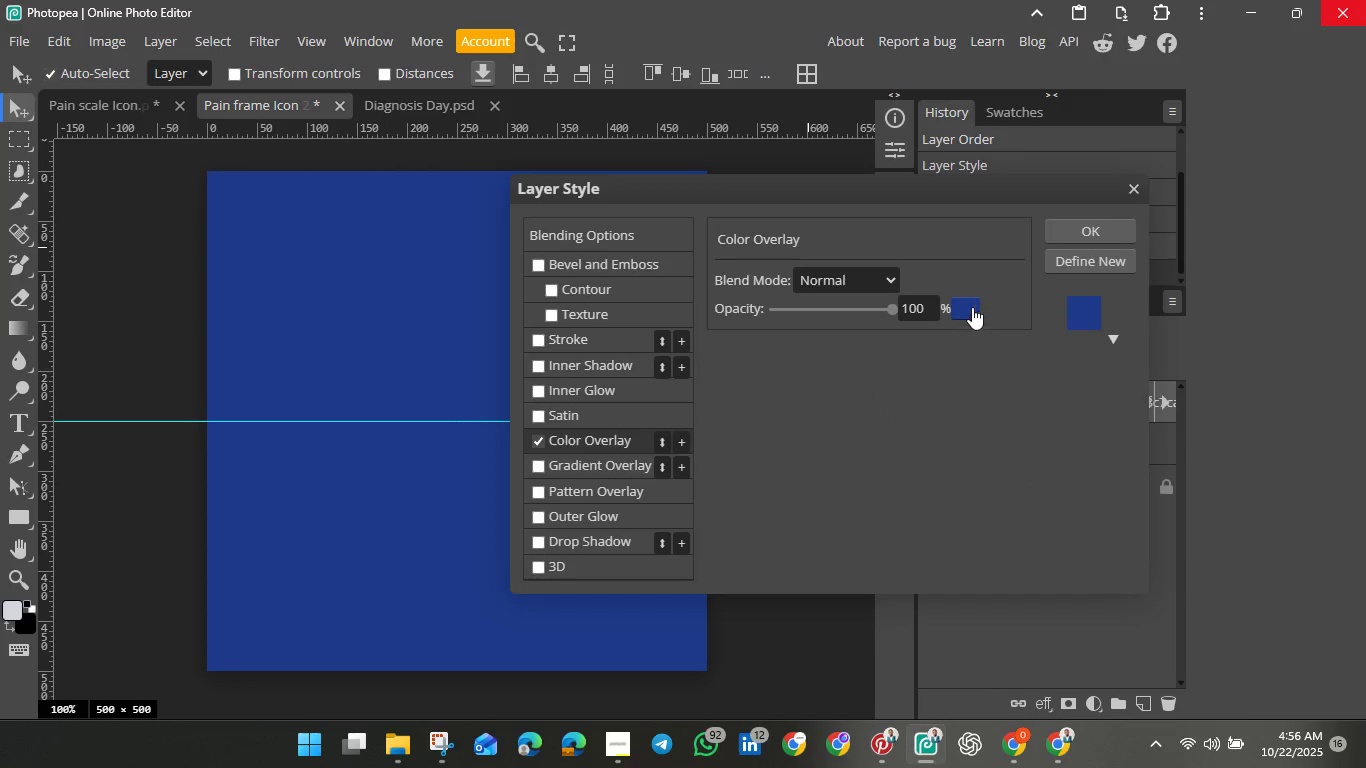 
left_click([971, 307])
 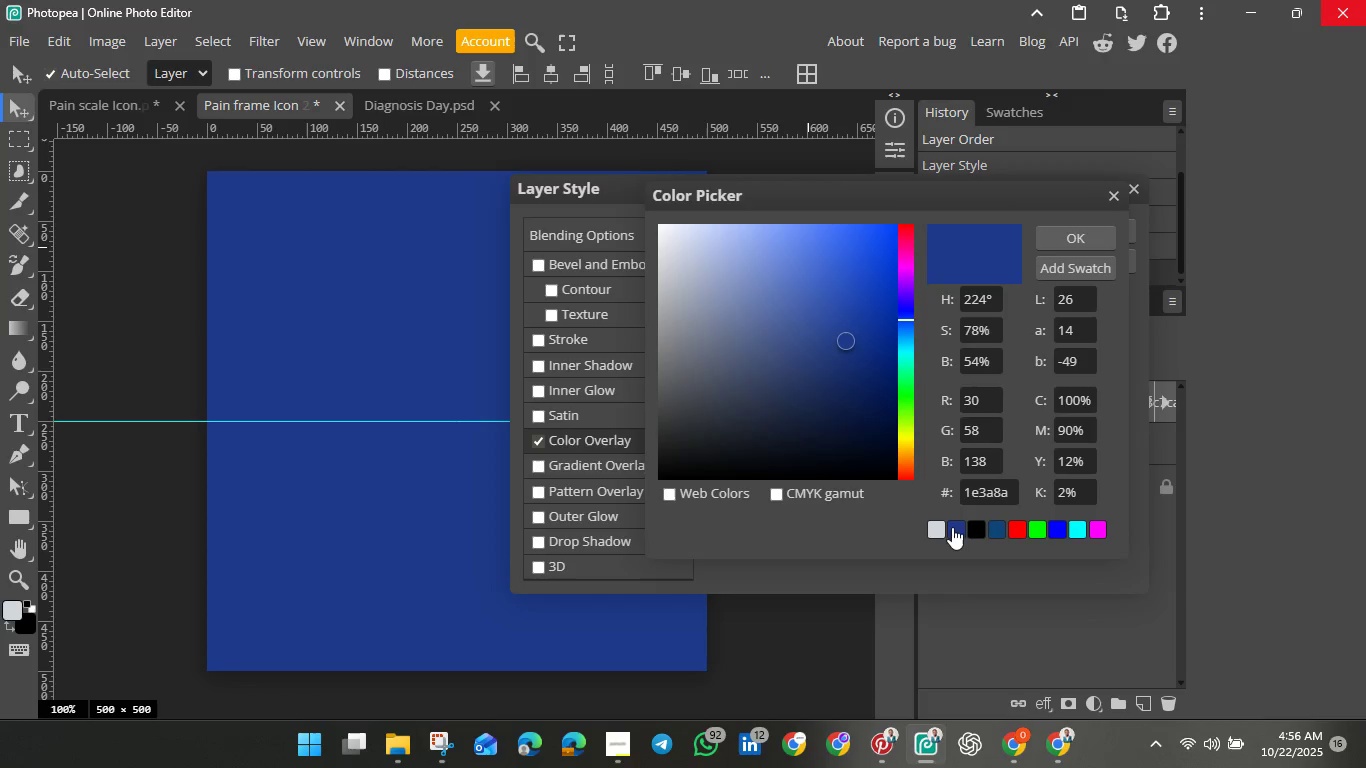 
left_click([938, 523])
 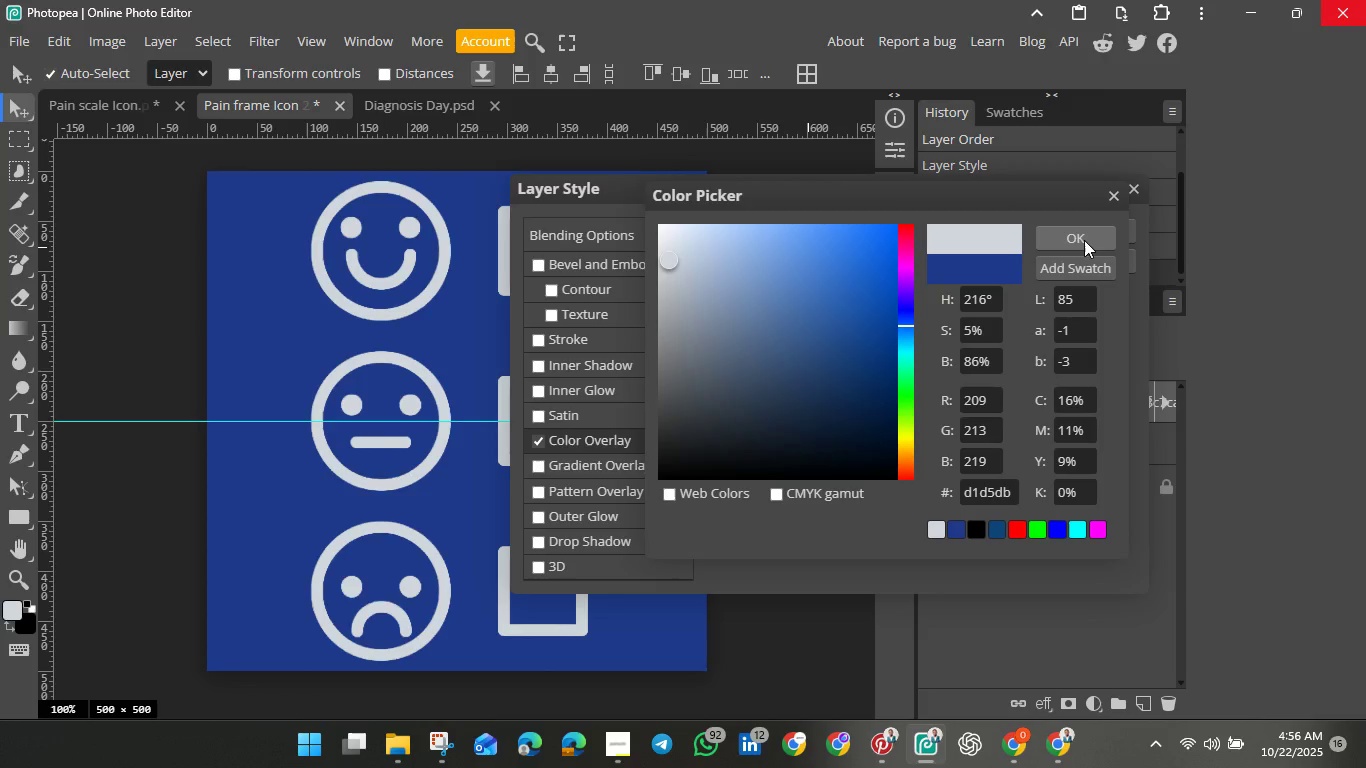 
left_click([1084, 240])
 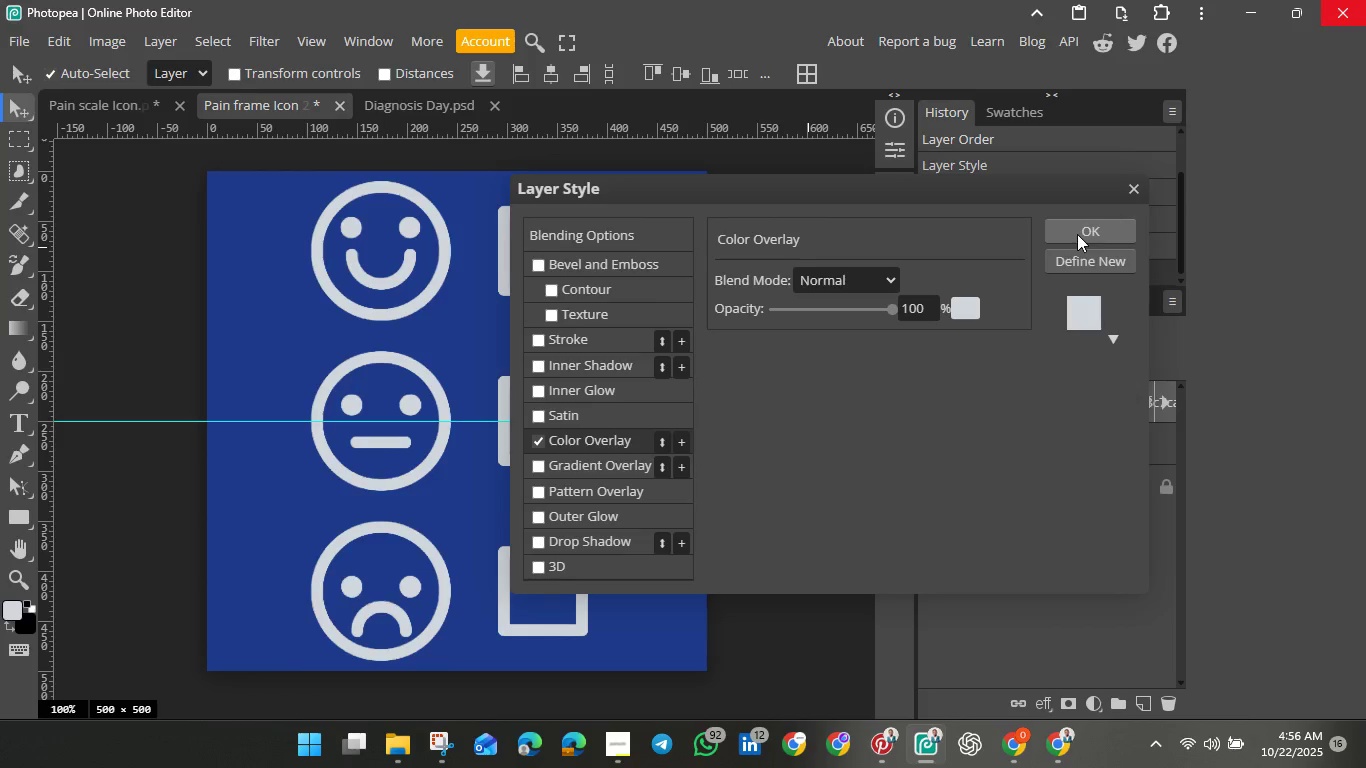 
left_click([1077, 234])
 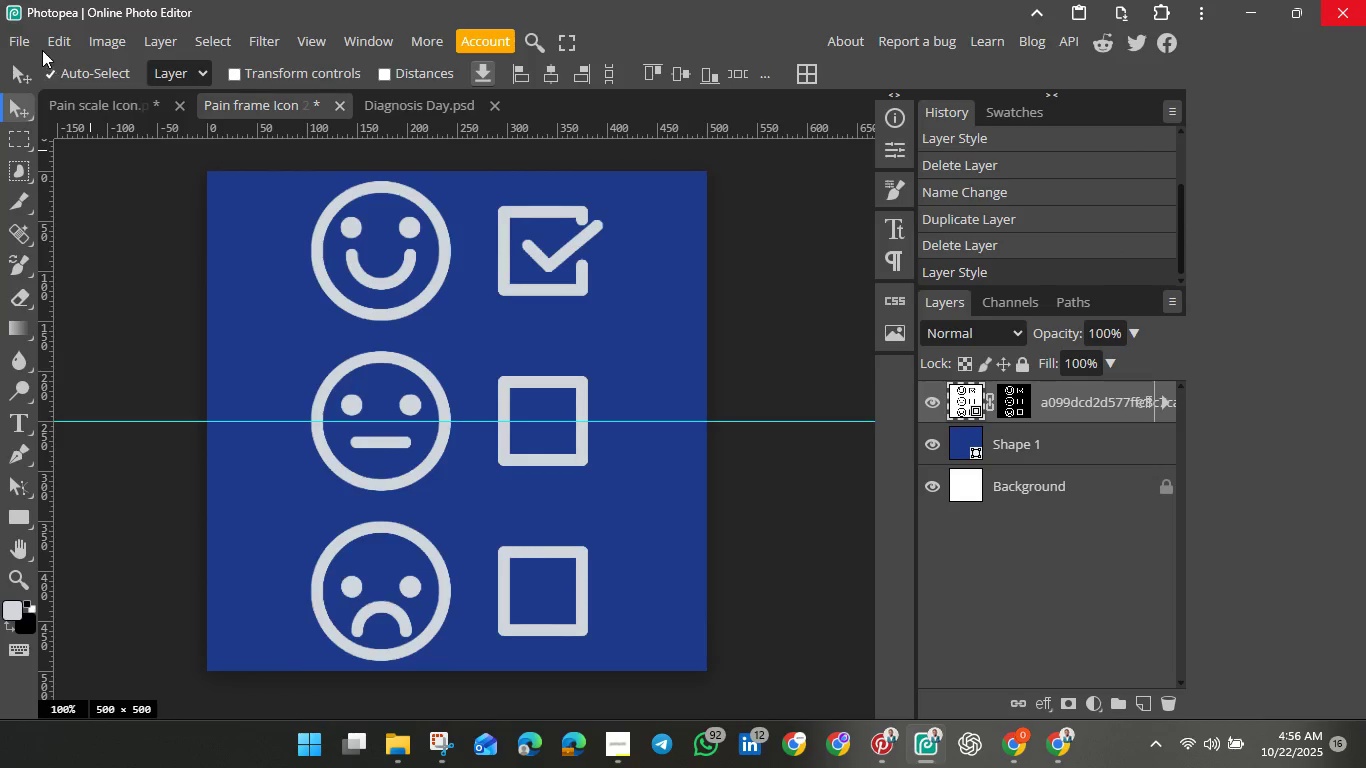 
left_click([22, 40])
 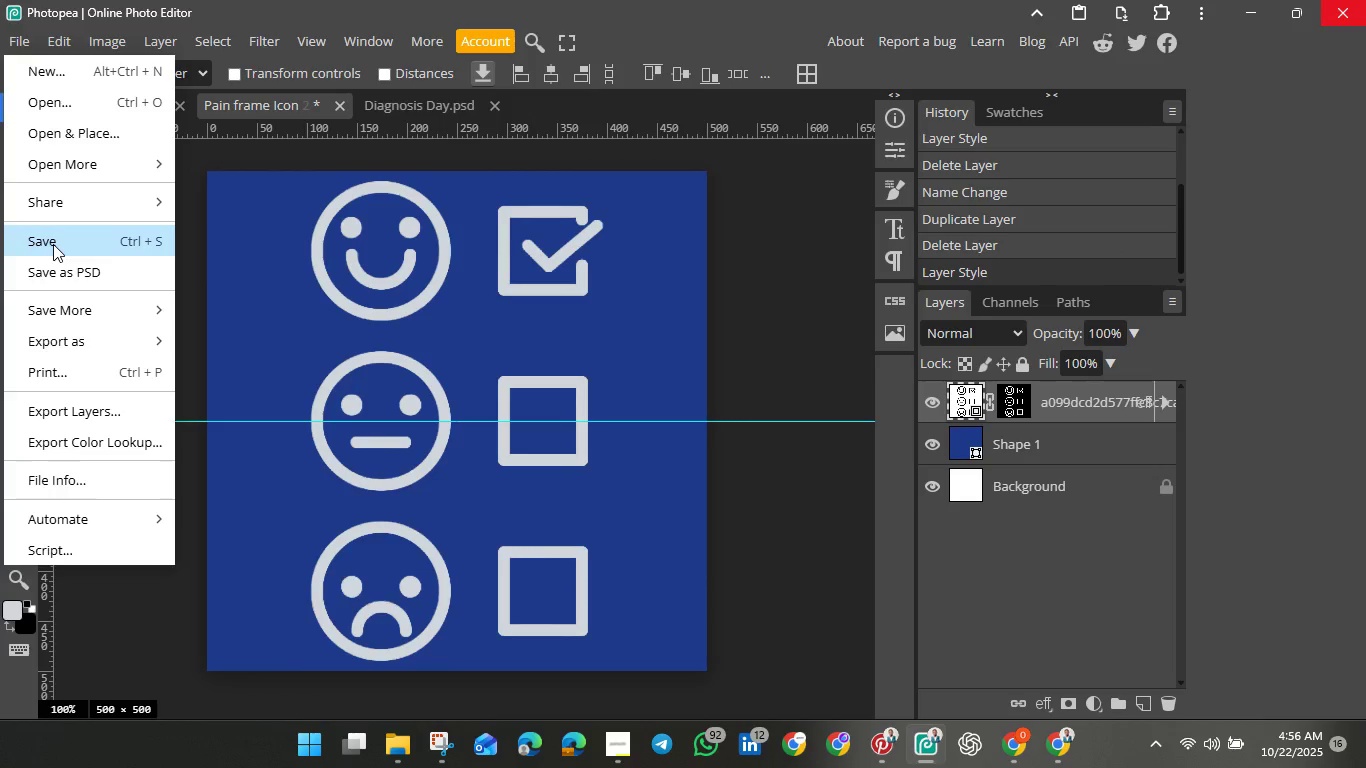 
left_click([53, 244])
 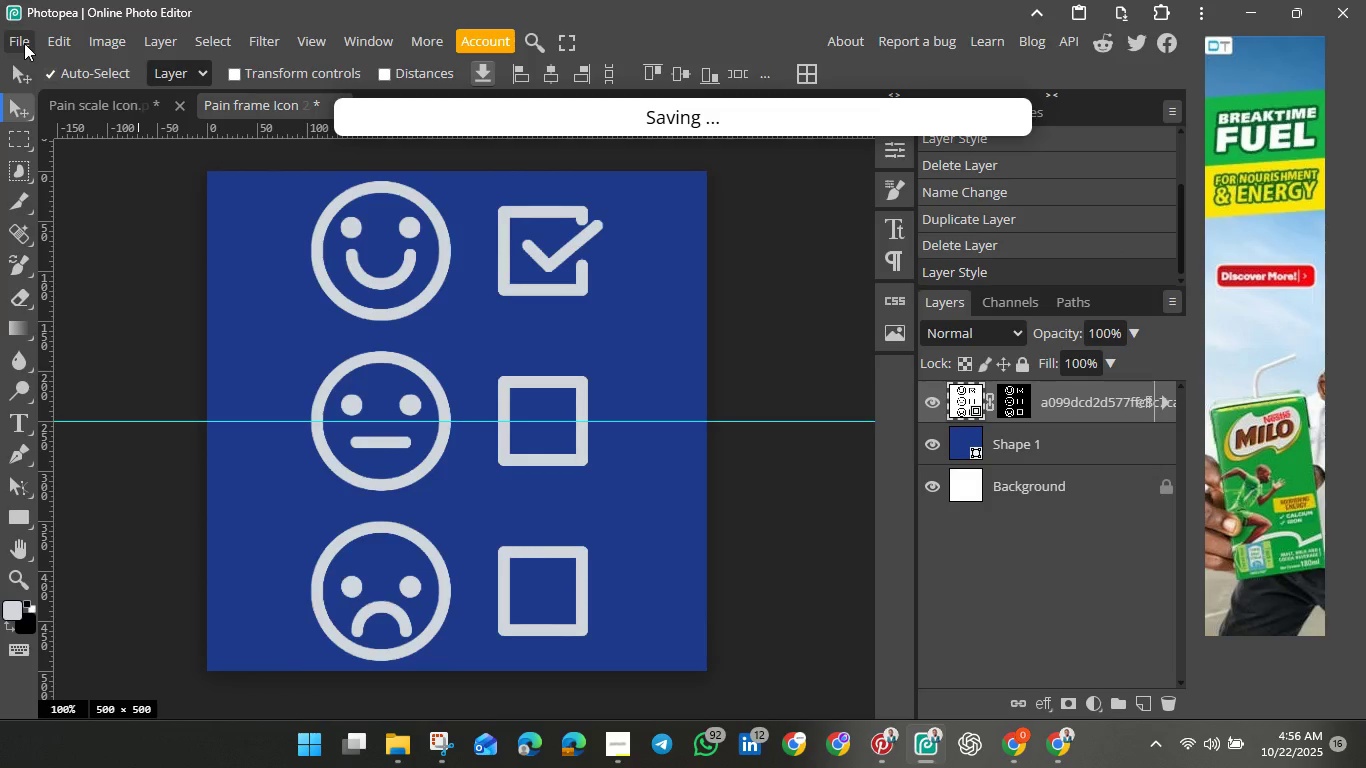 
left_click([24, 43])
 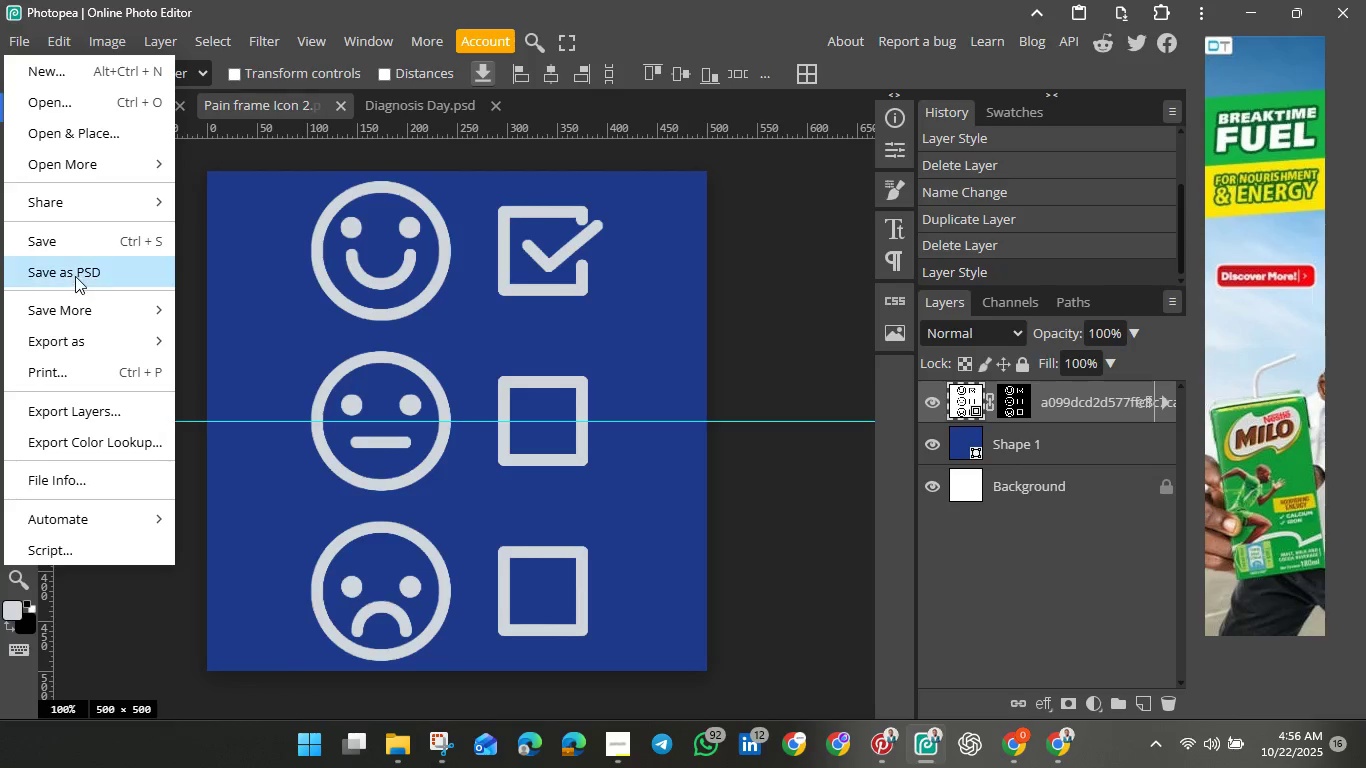 
left_click([75, 274])
 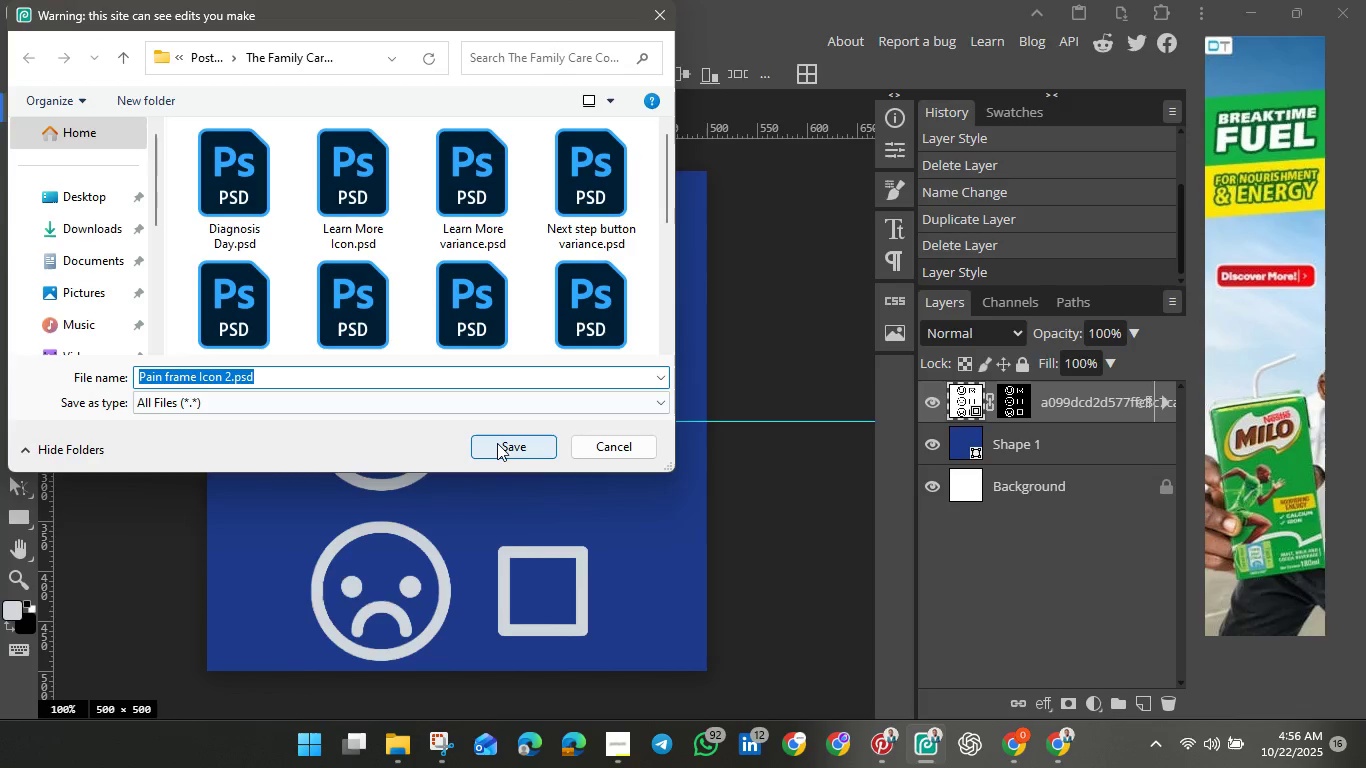 
left_click([497, 443])
 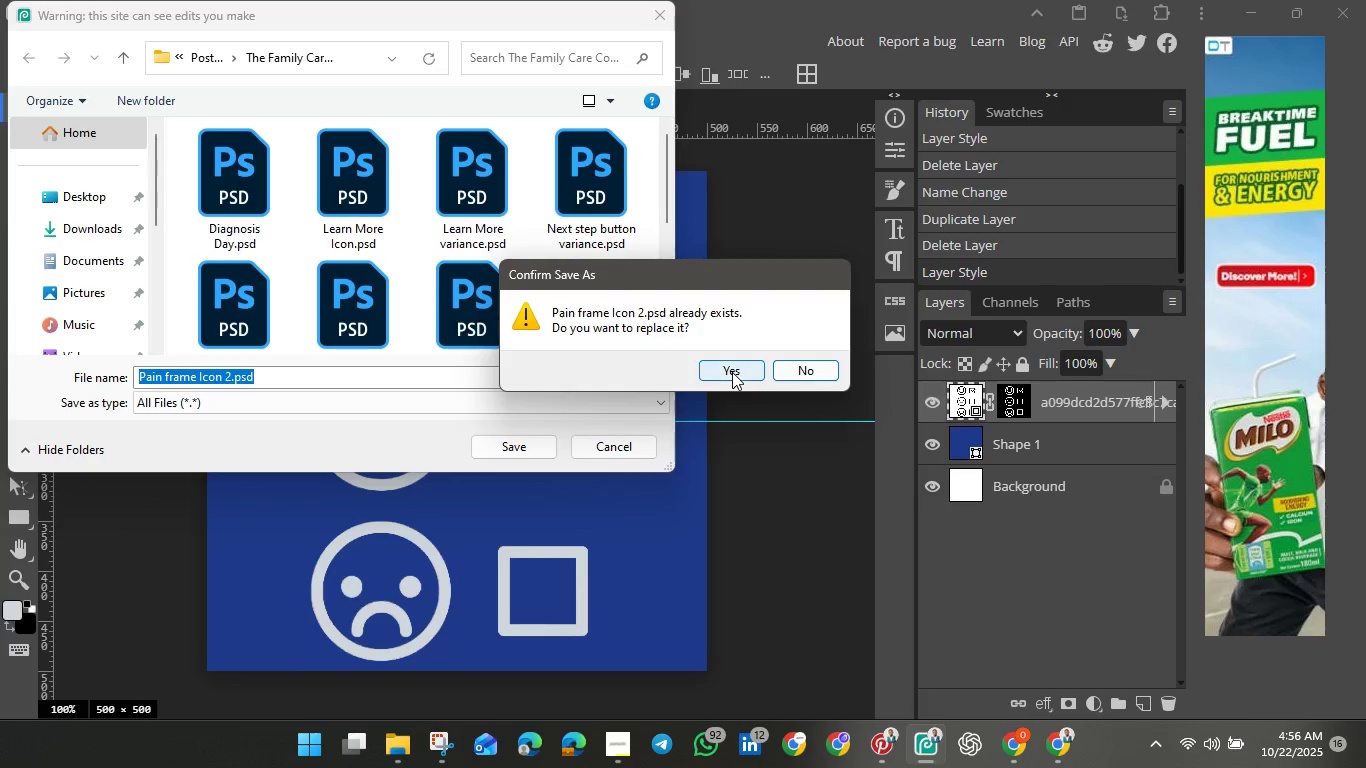 
left_click([732, 372])
 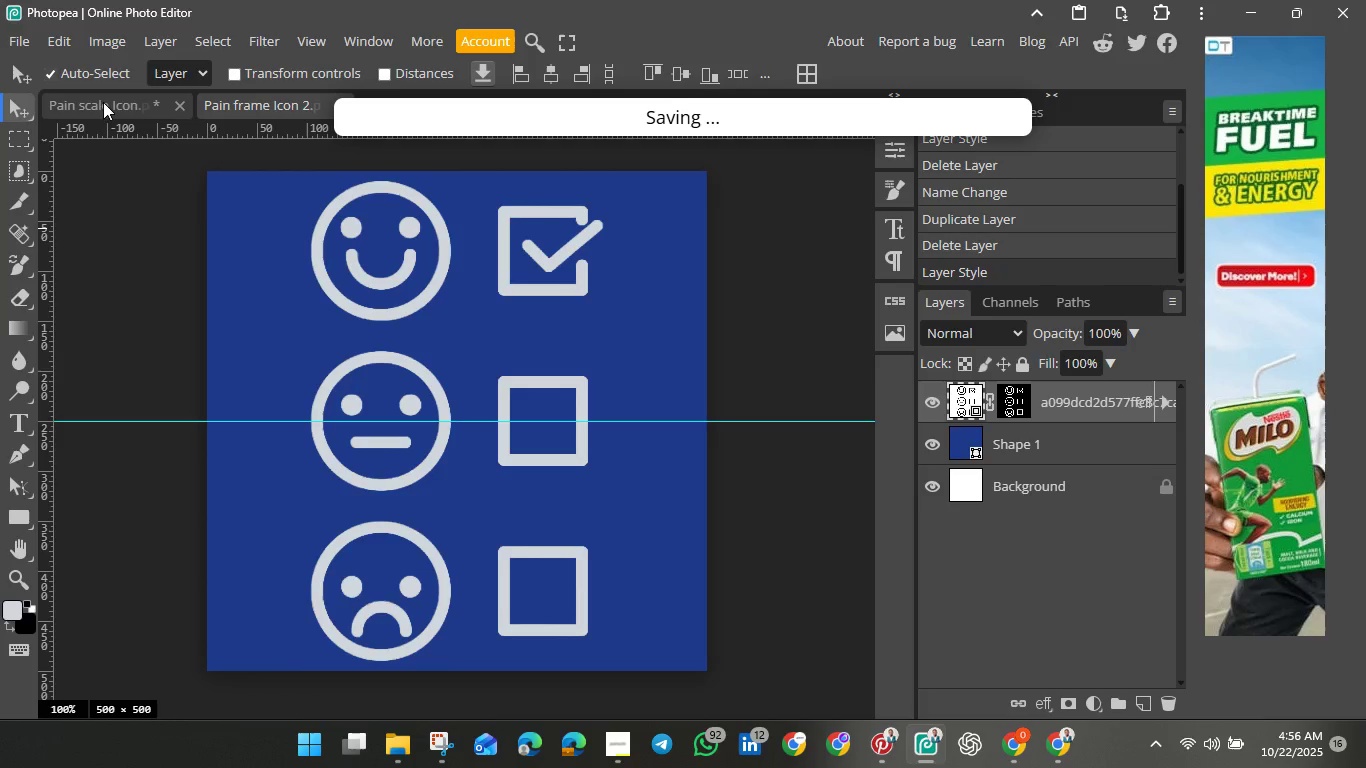 
left_click([103, 102])
 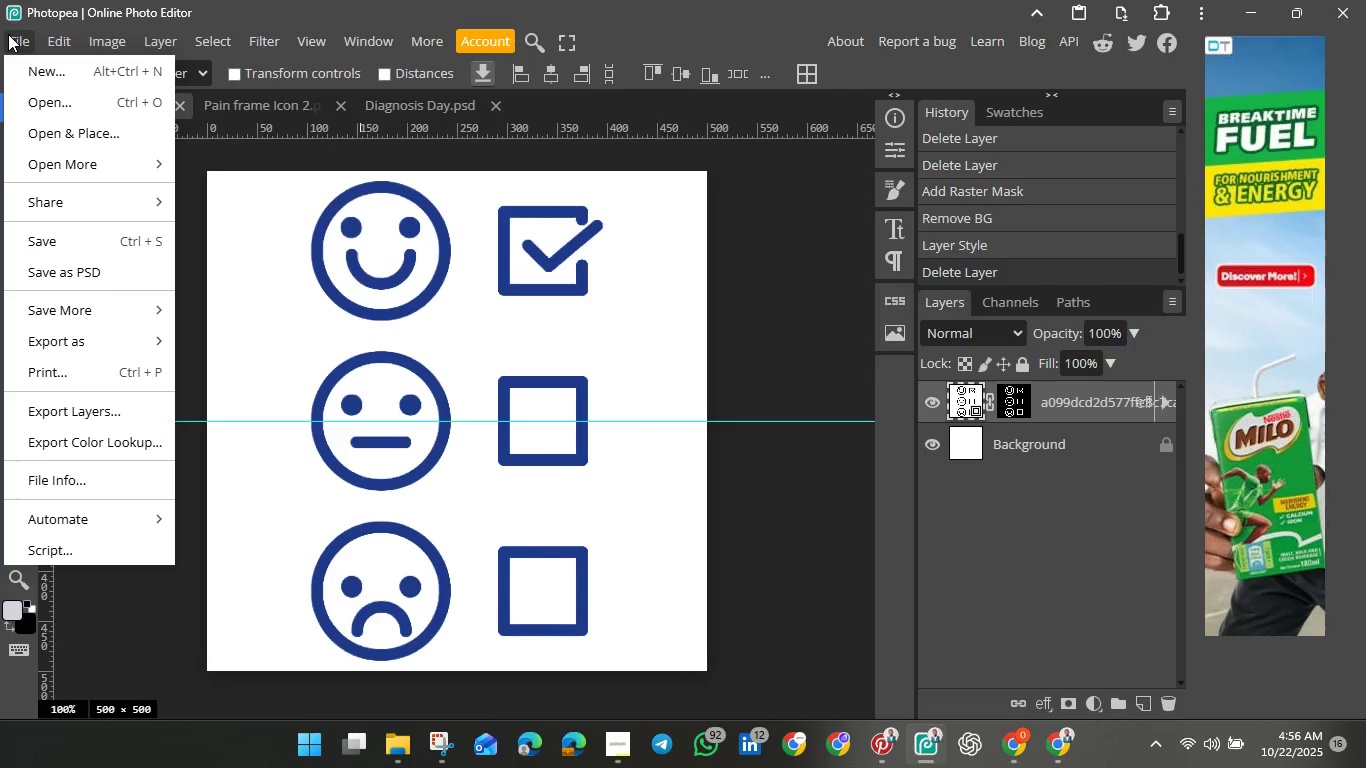 
left_click([8, 34])
 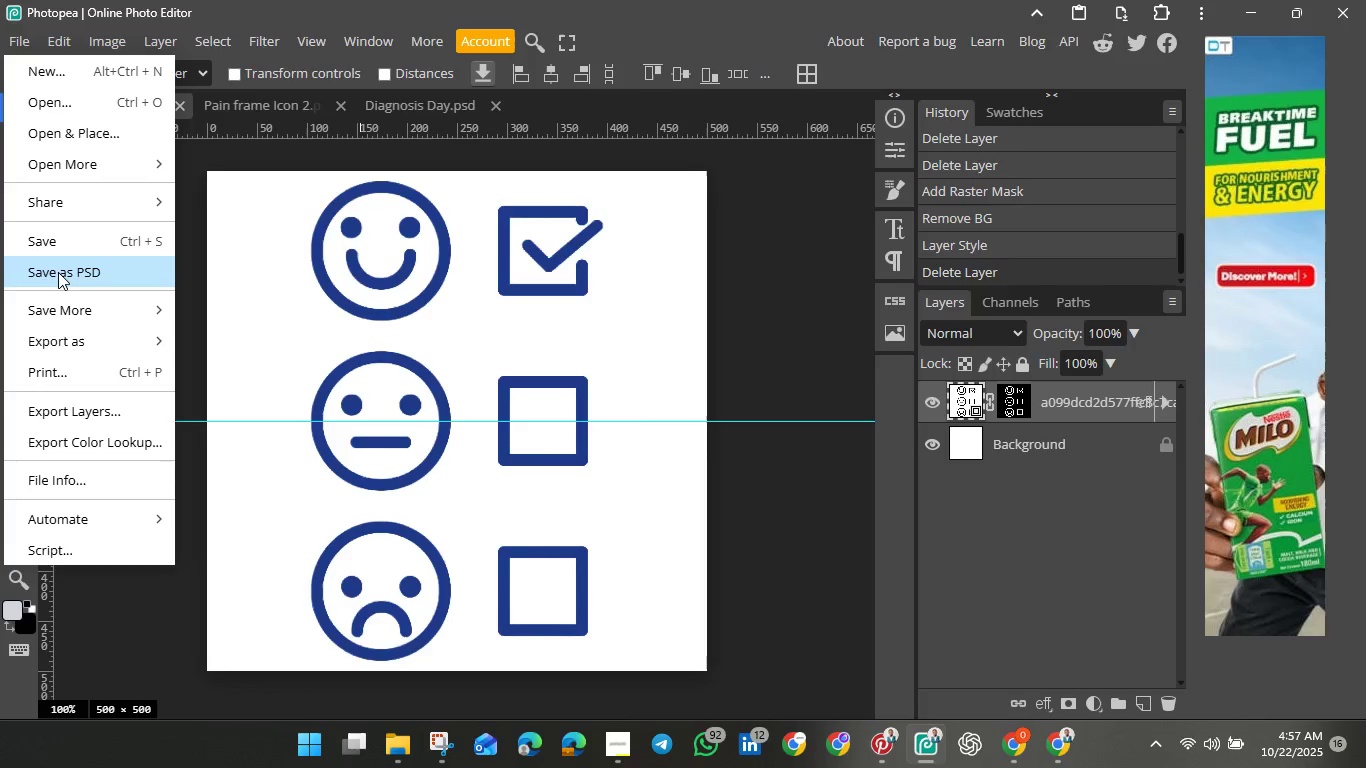 
left_click([58, 272])
 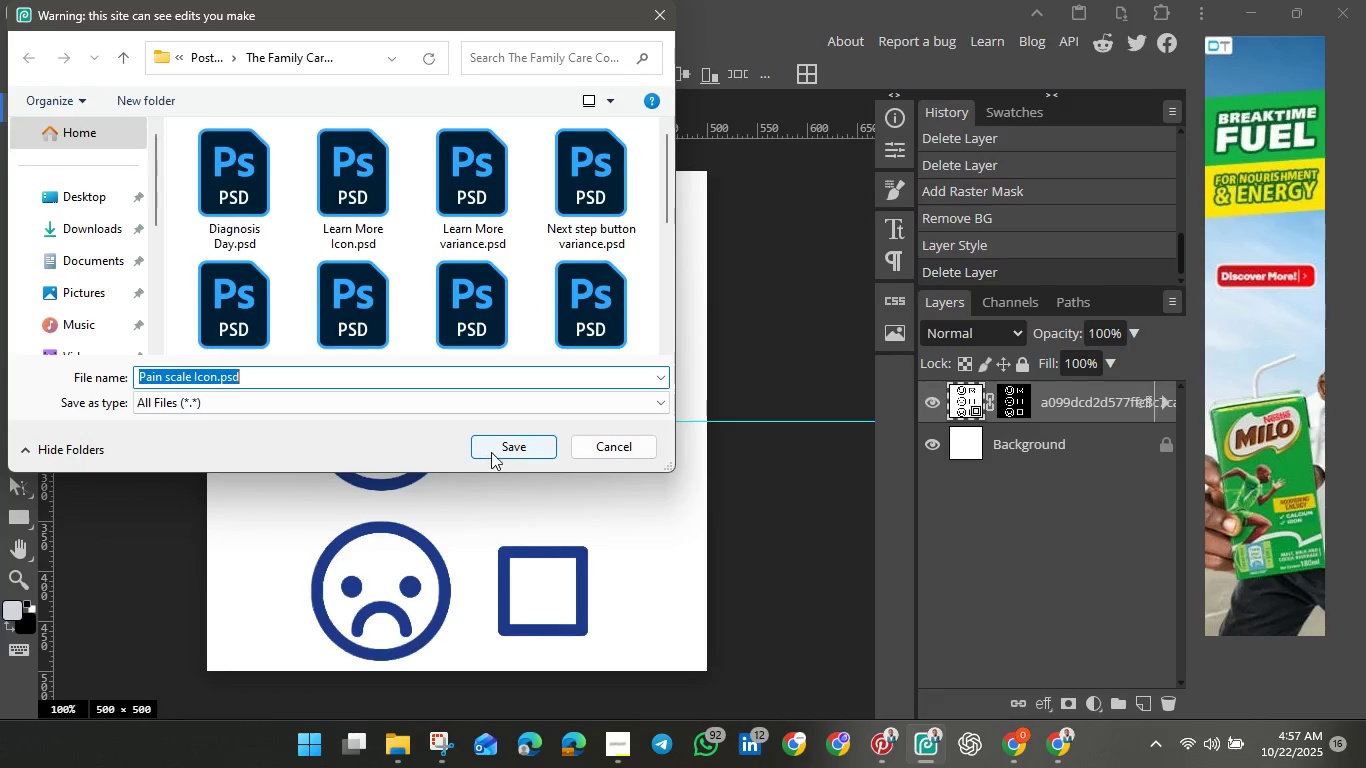 
left_click([508, 443])
 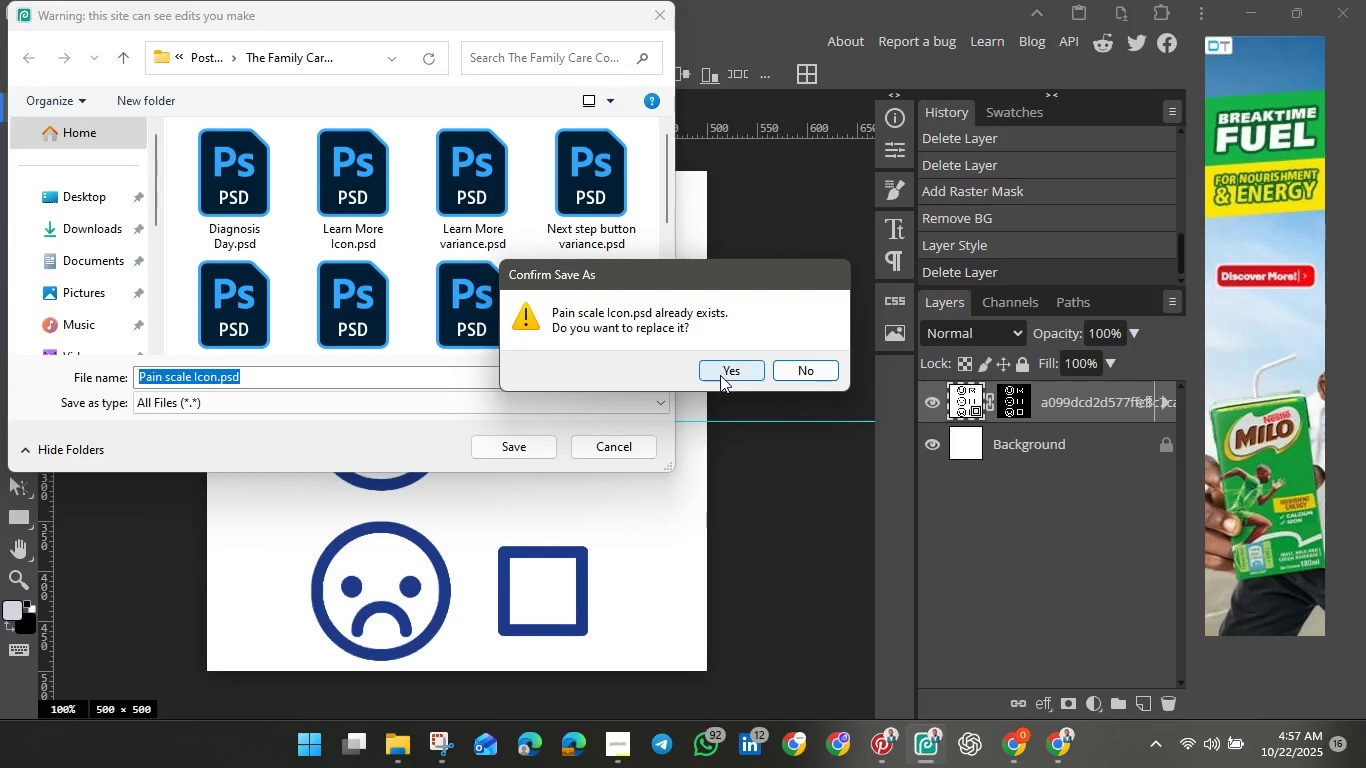 
left_click([720, 375])
 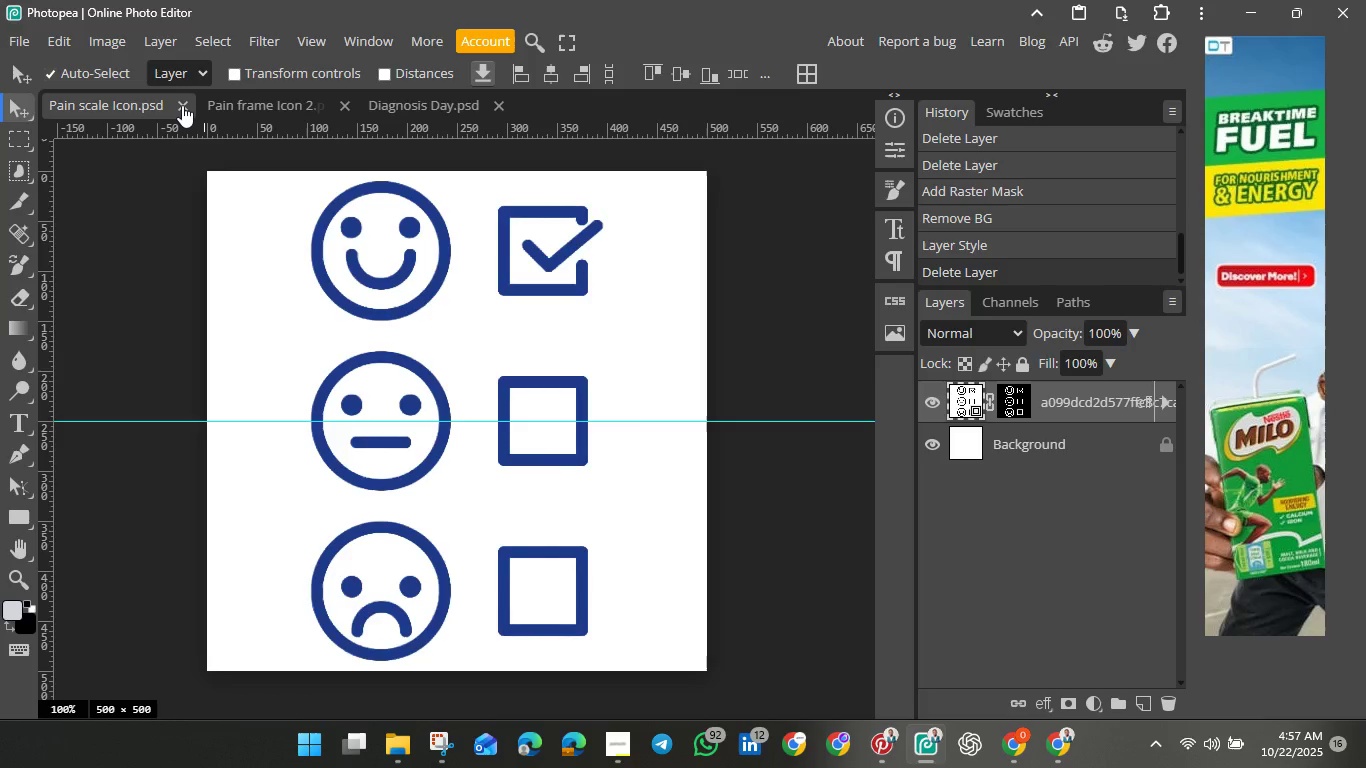 
left_click([182, 105])
 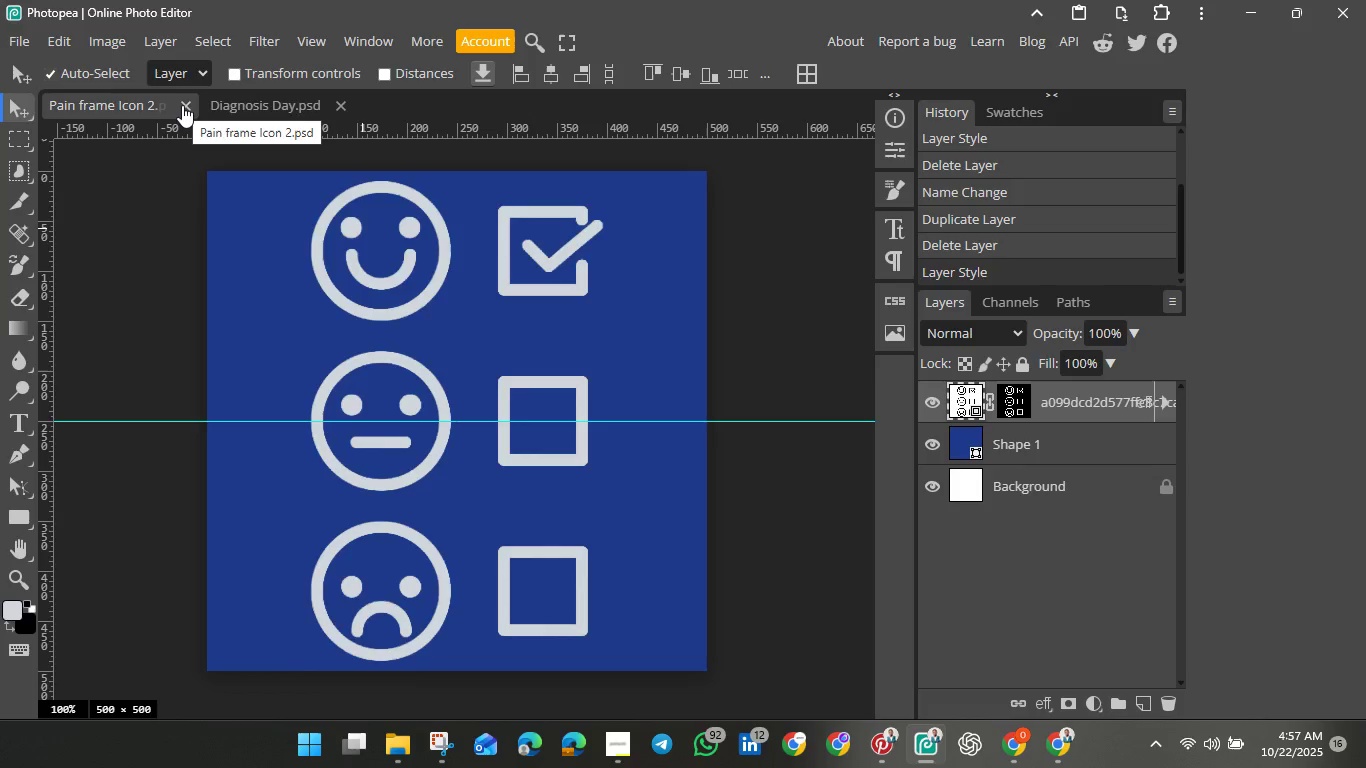 
left_click([182, 105])
 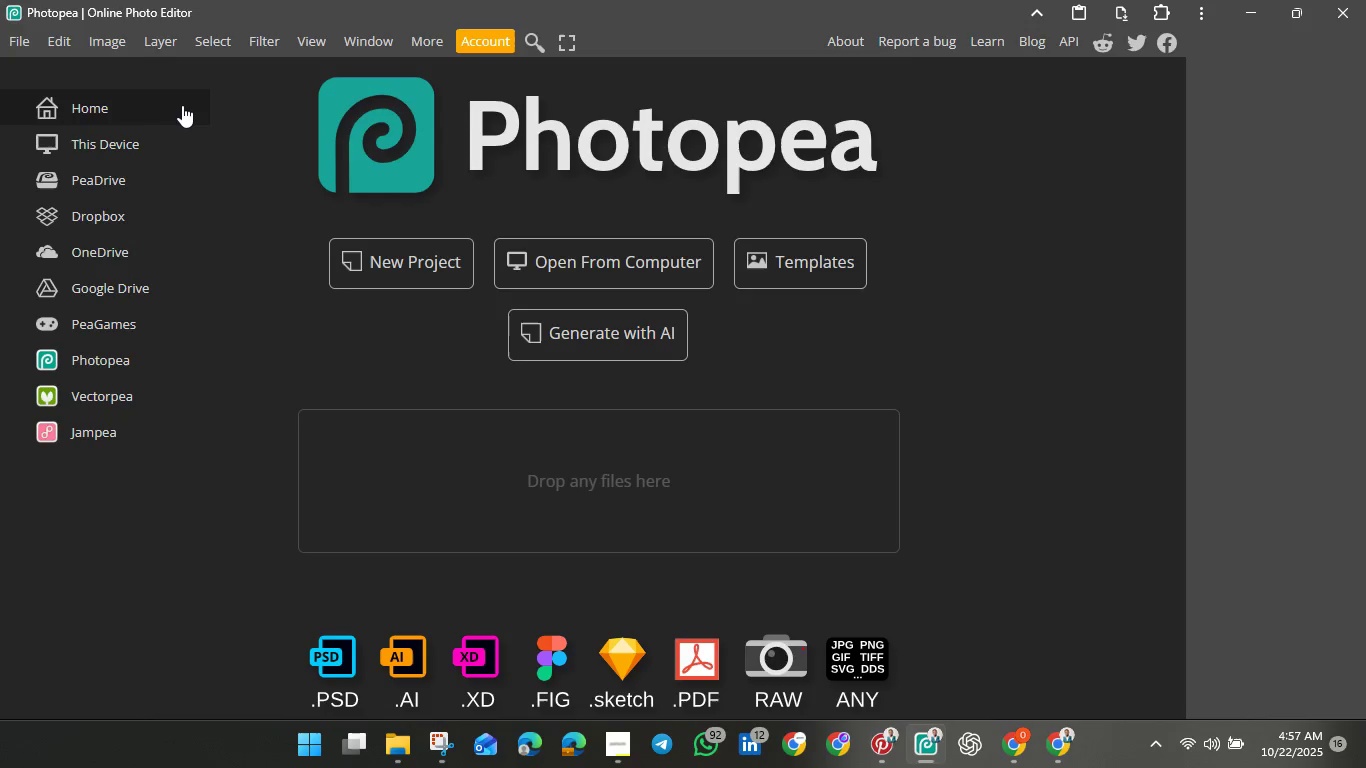 